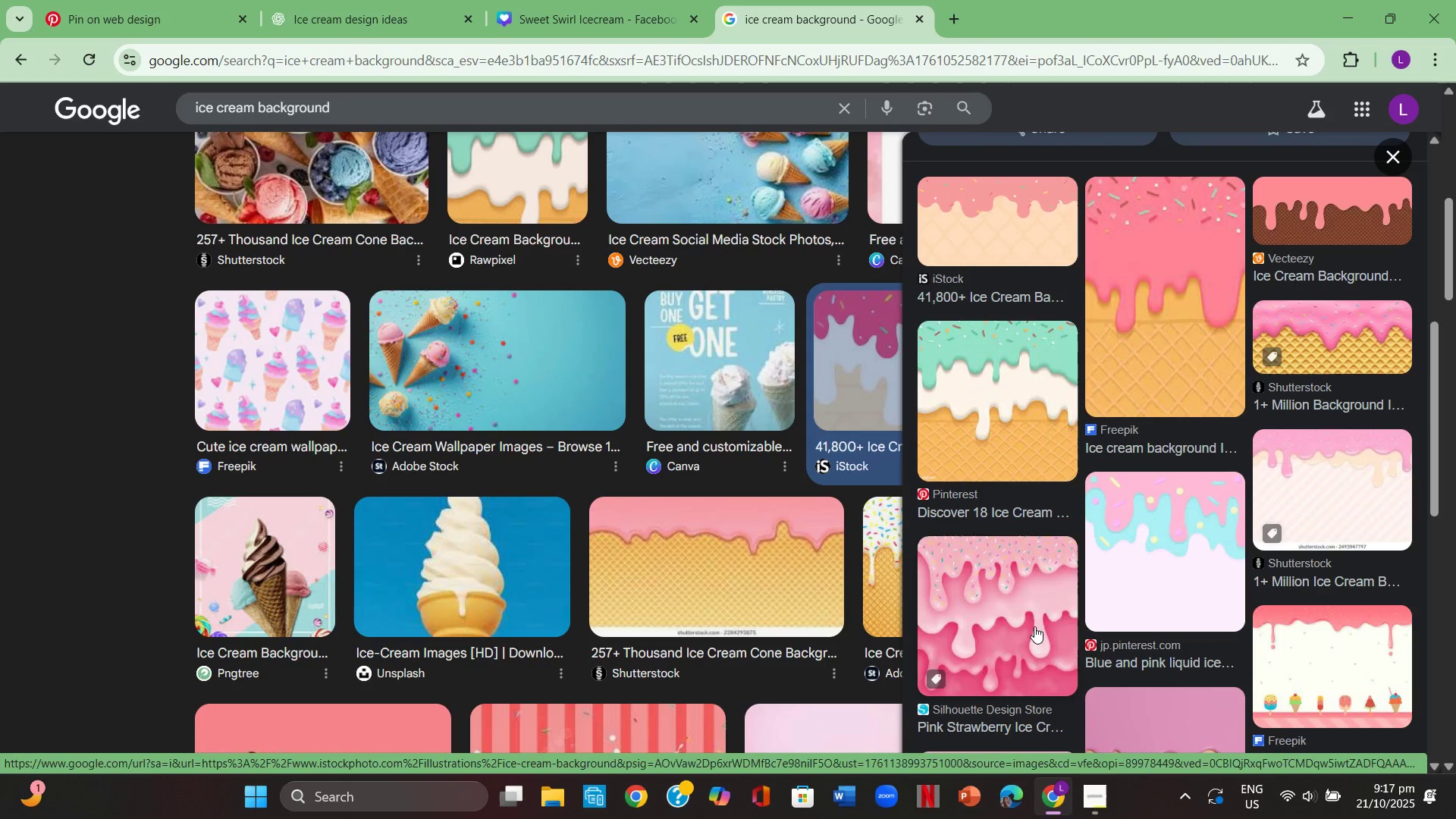 
scroll: coordinate [1034, 626], scroll_direction: up, amount: 1.0
 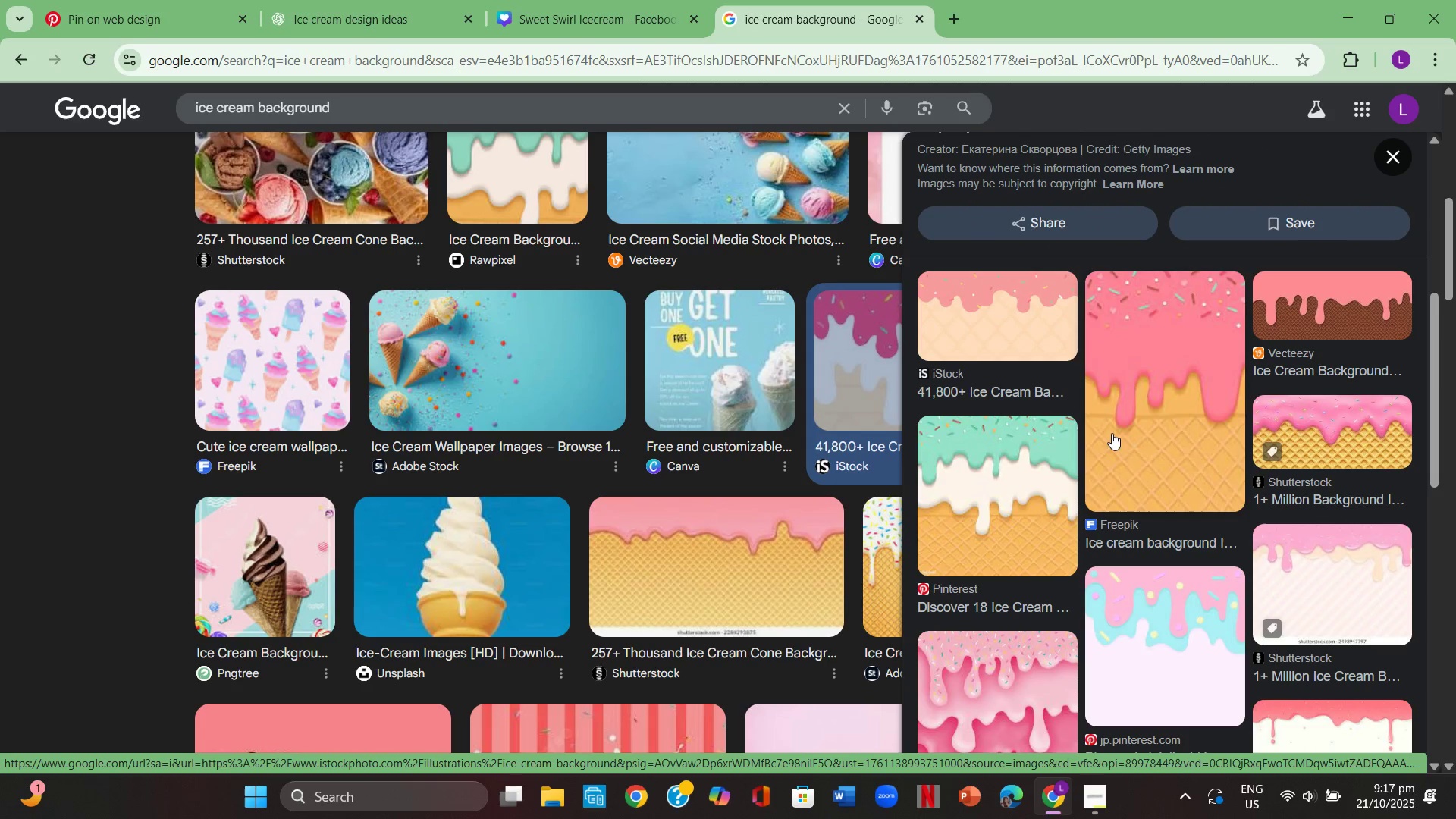 
left_click([1117, 429])
 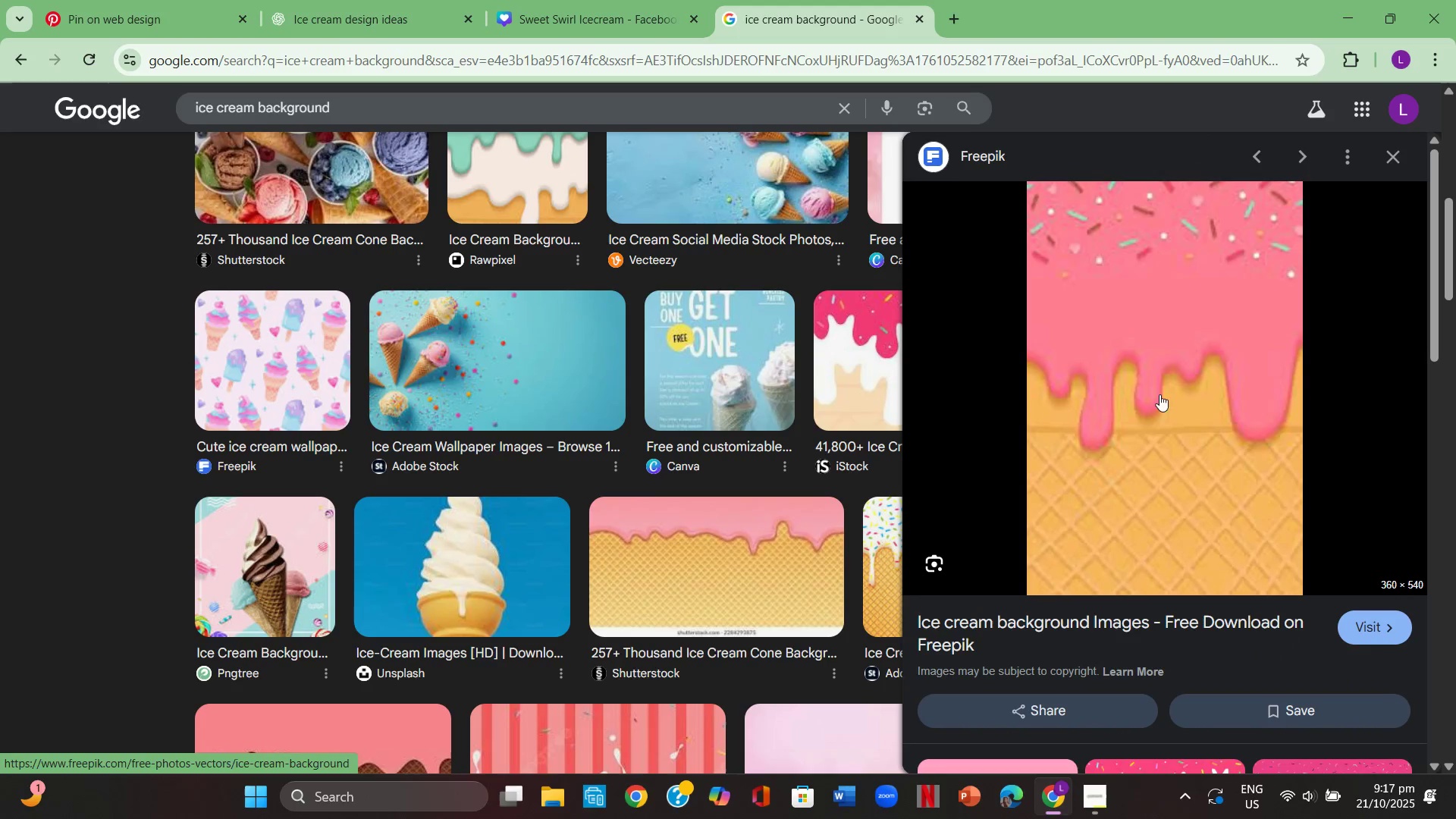 
scroll: coordinate [1114, 542], scroll_direction: down, amount: 2.0
 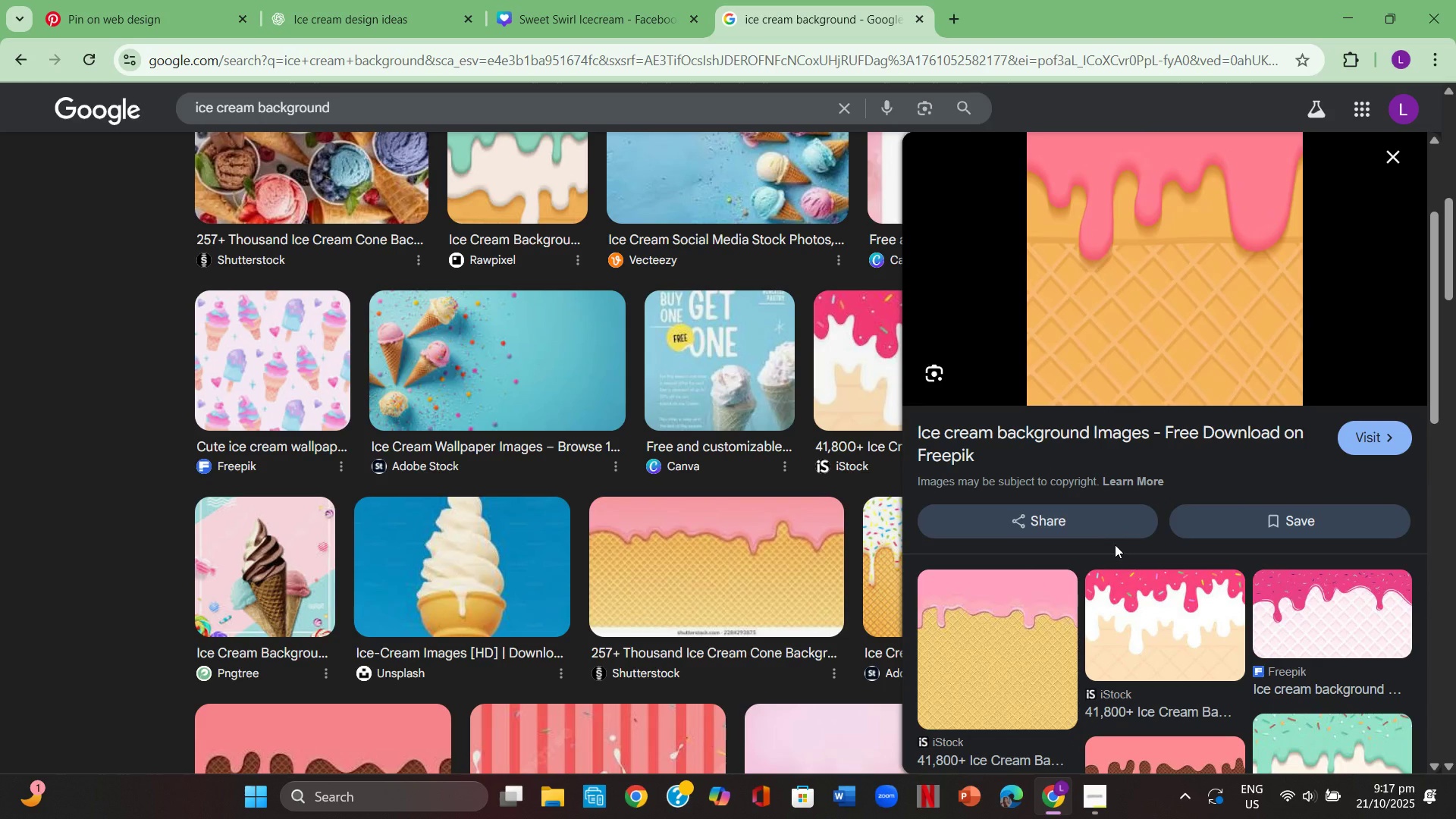 
scroll: coordinate [1116, 544], scroll_direction: up, amount: 2.0
 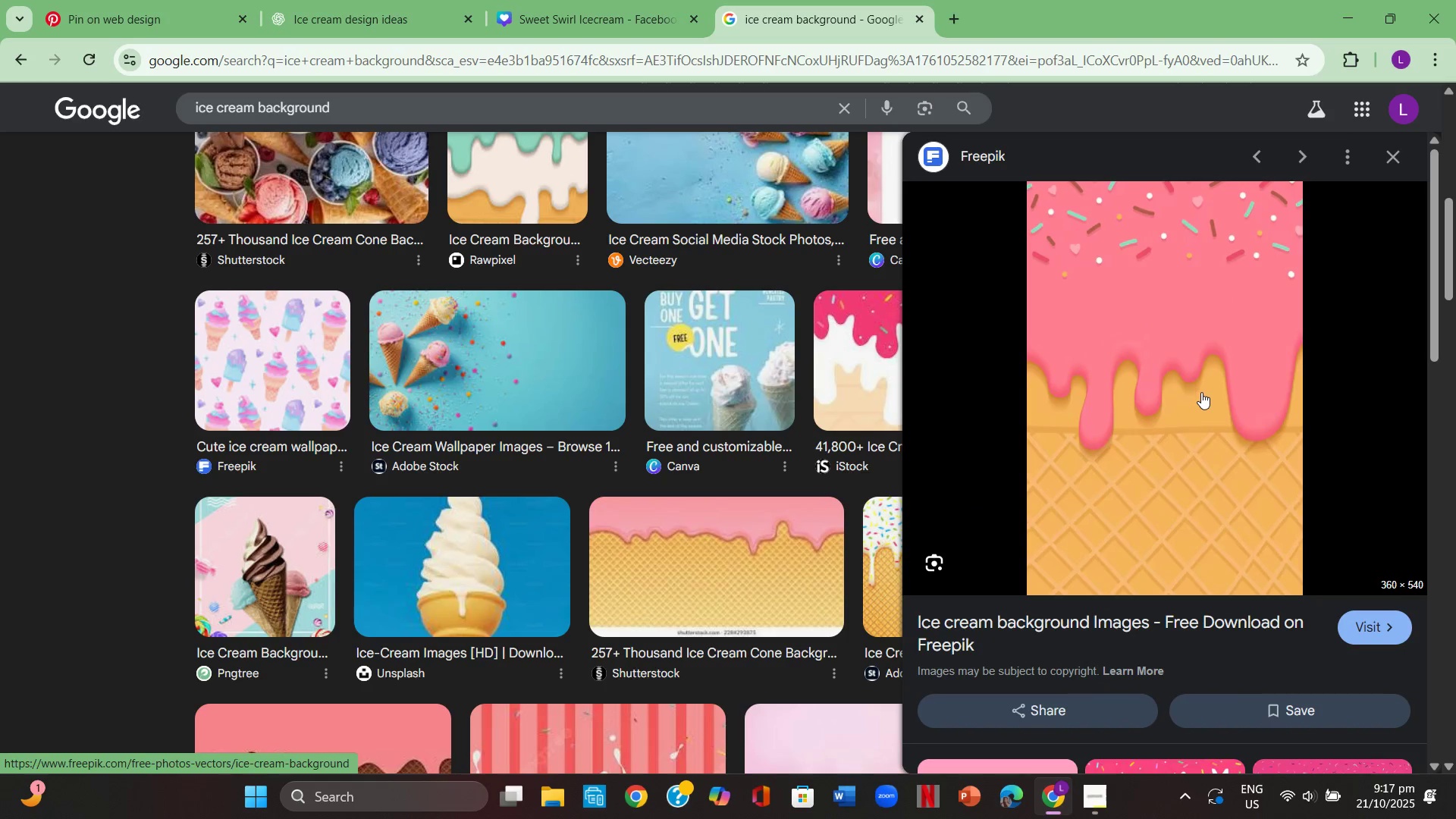 
right_click([1201, 390])
 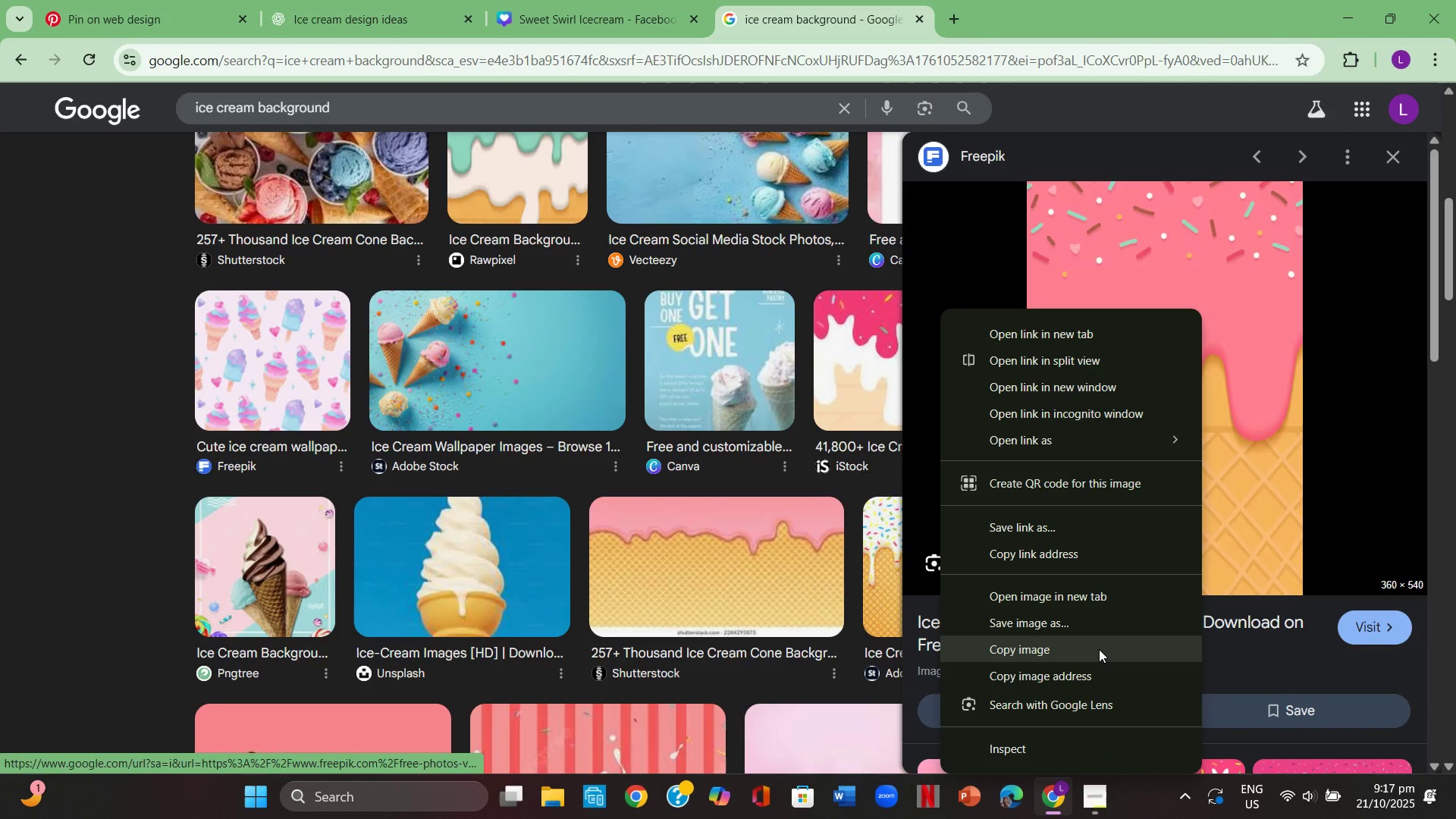 
left_click([1099, 649])
 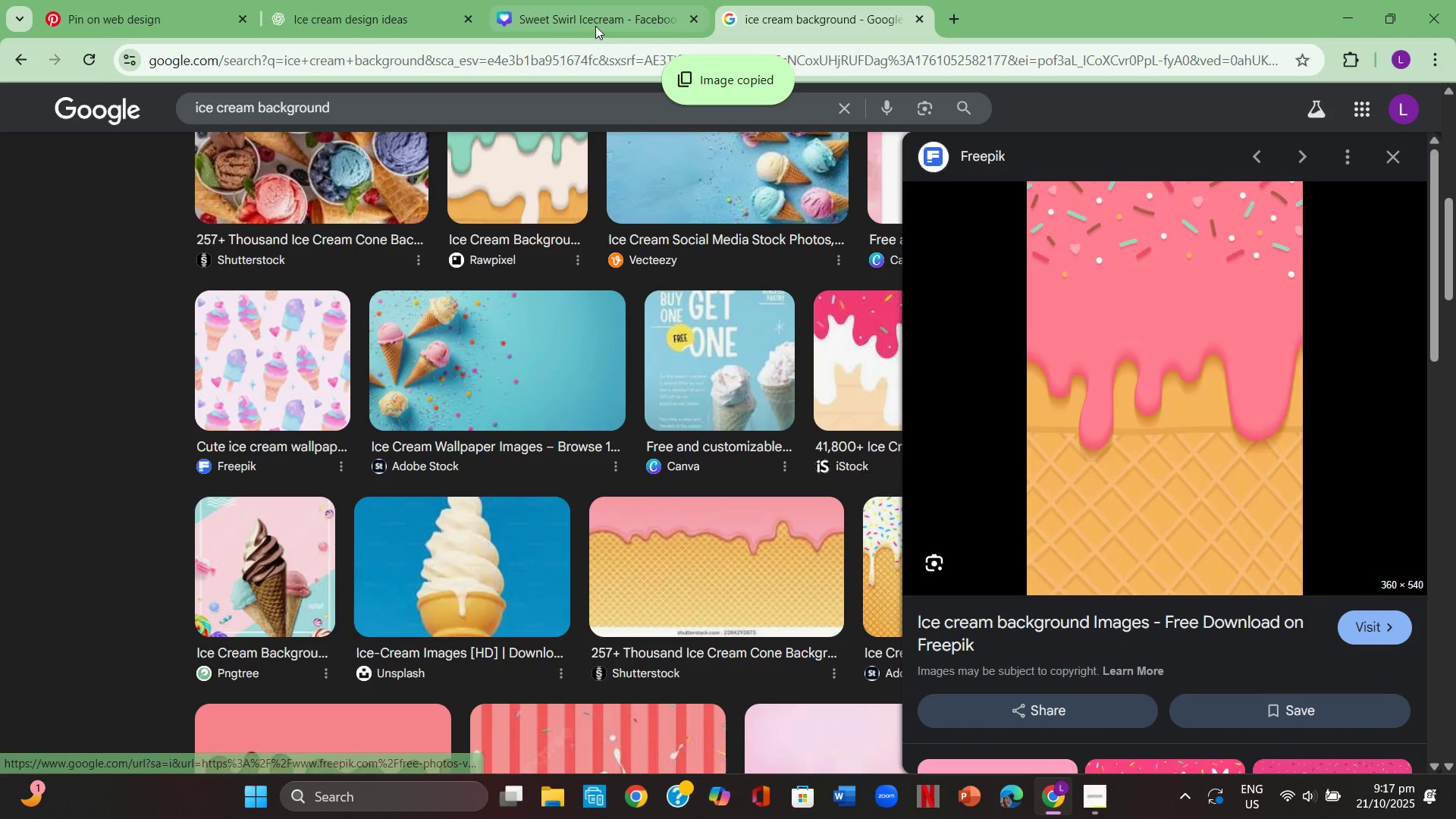 
left_click([595, 25])
 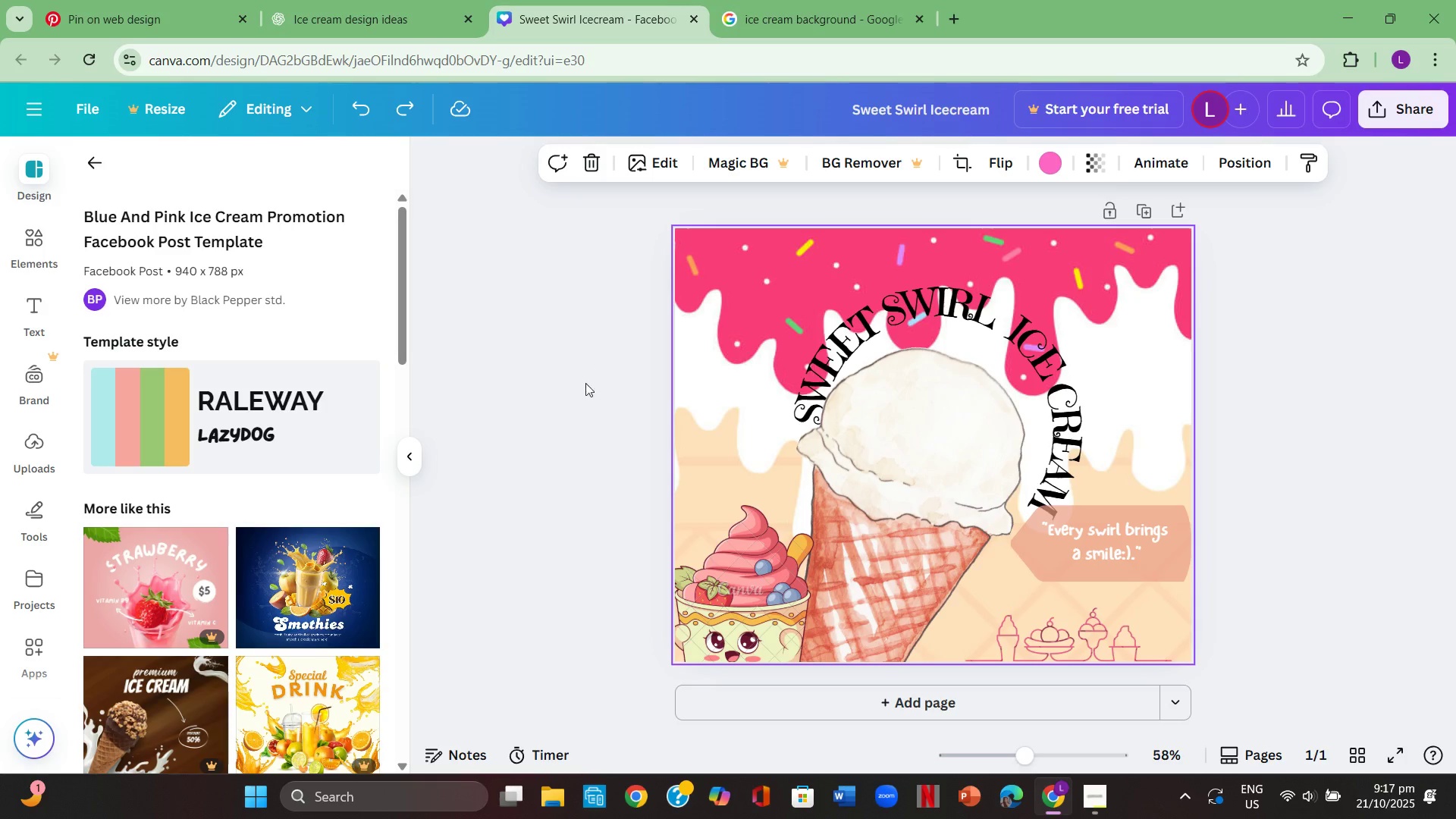 
left_click([573, 406])
 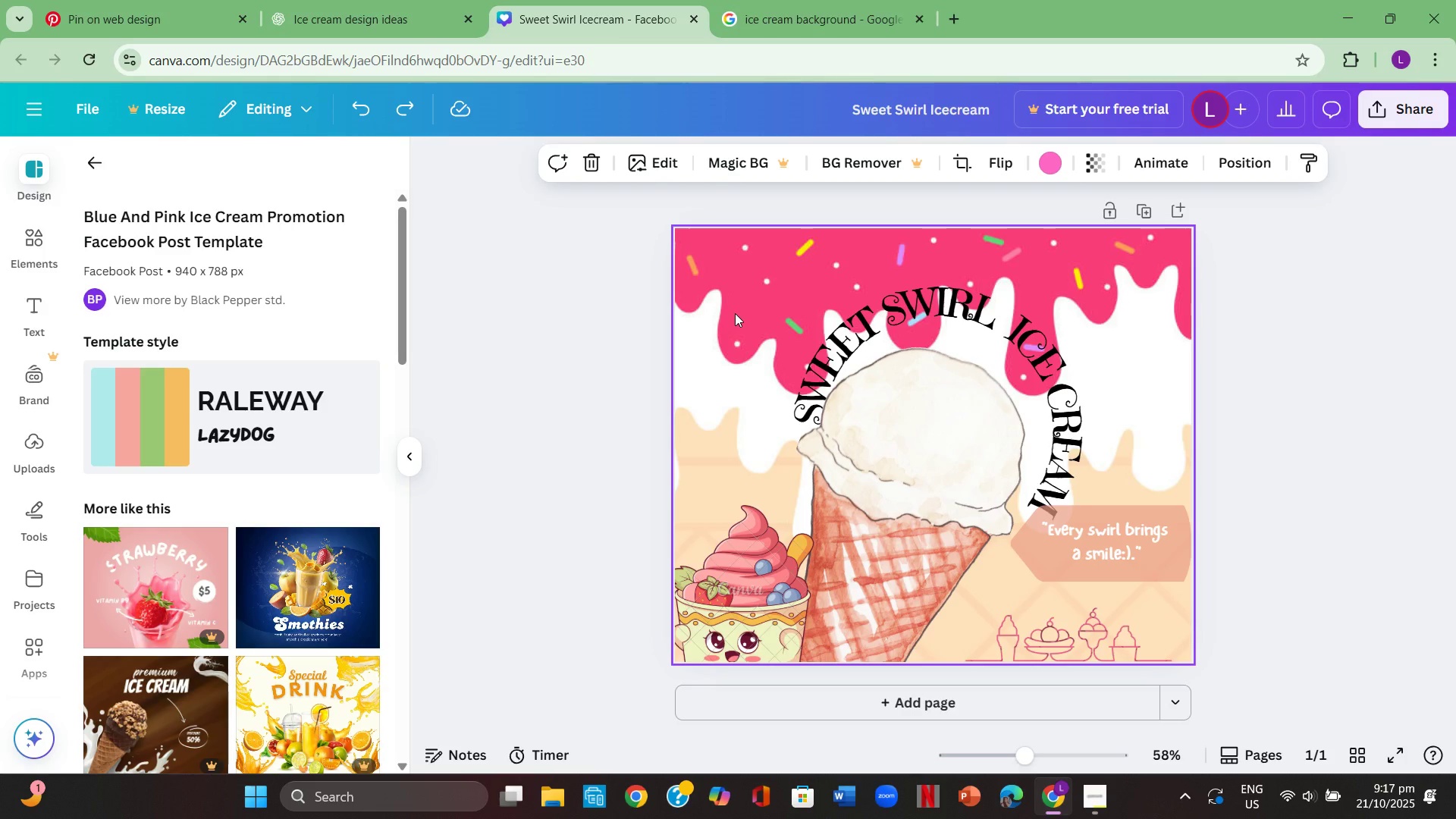 
key(Backspace)
 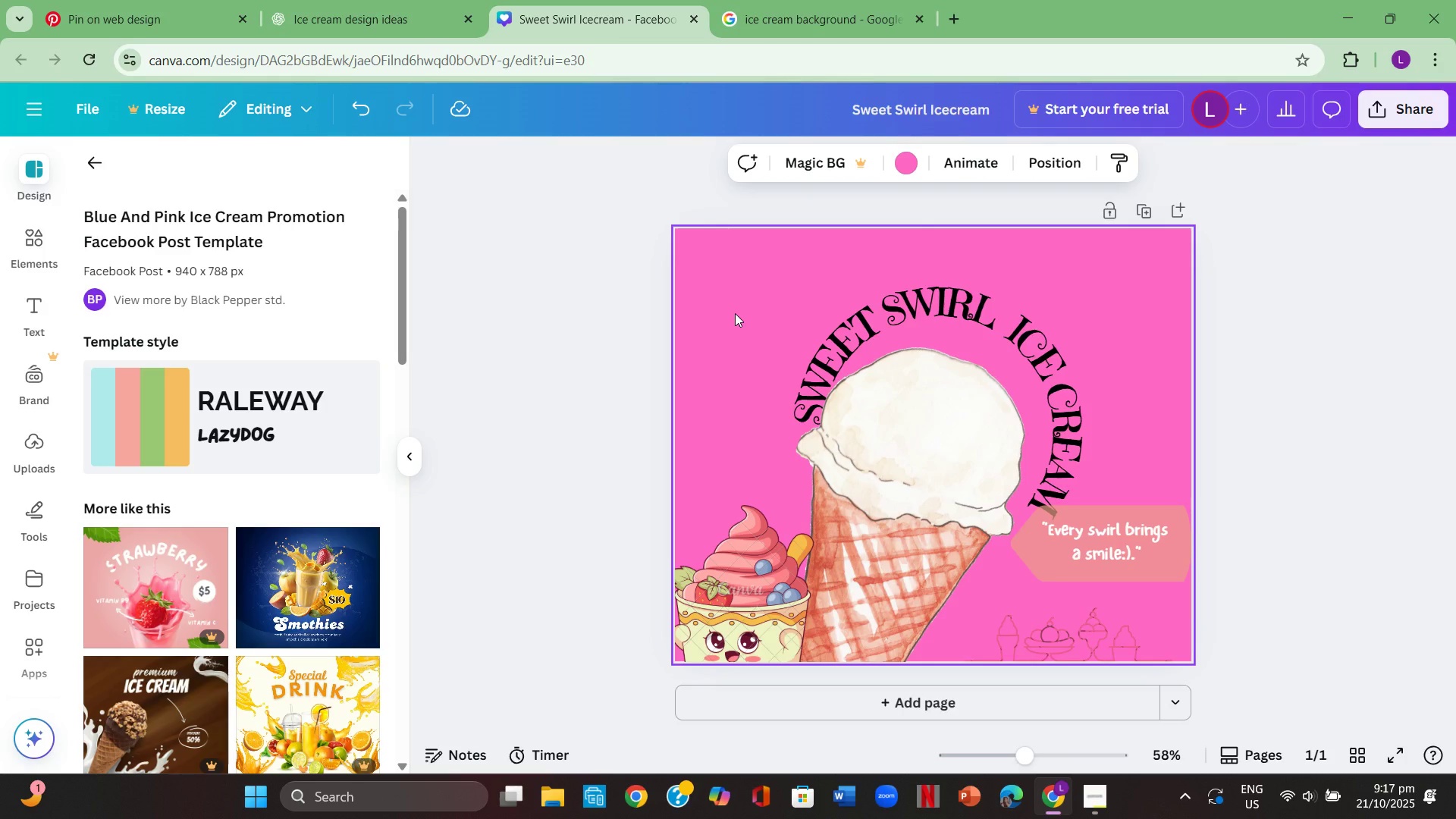 
key(Control+V)
 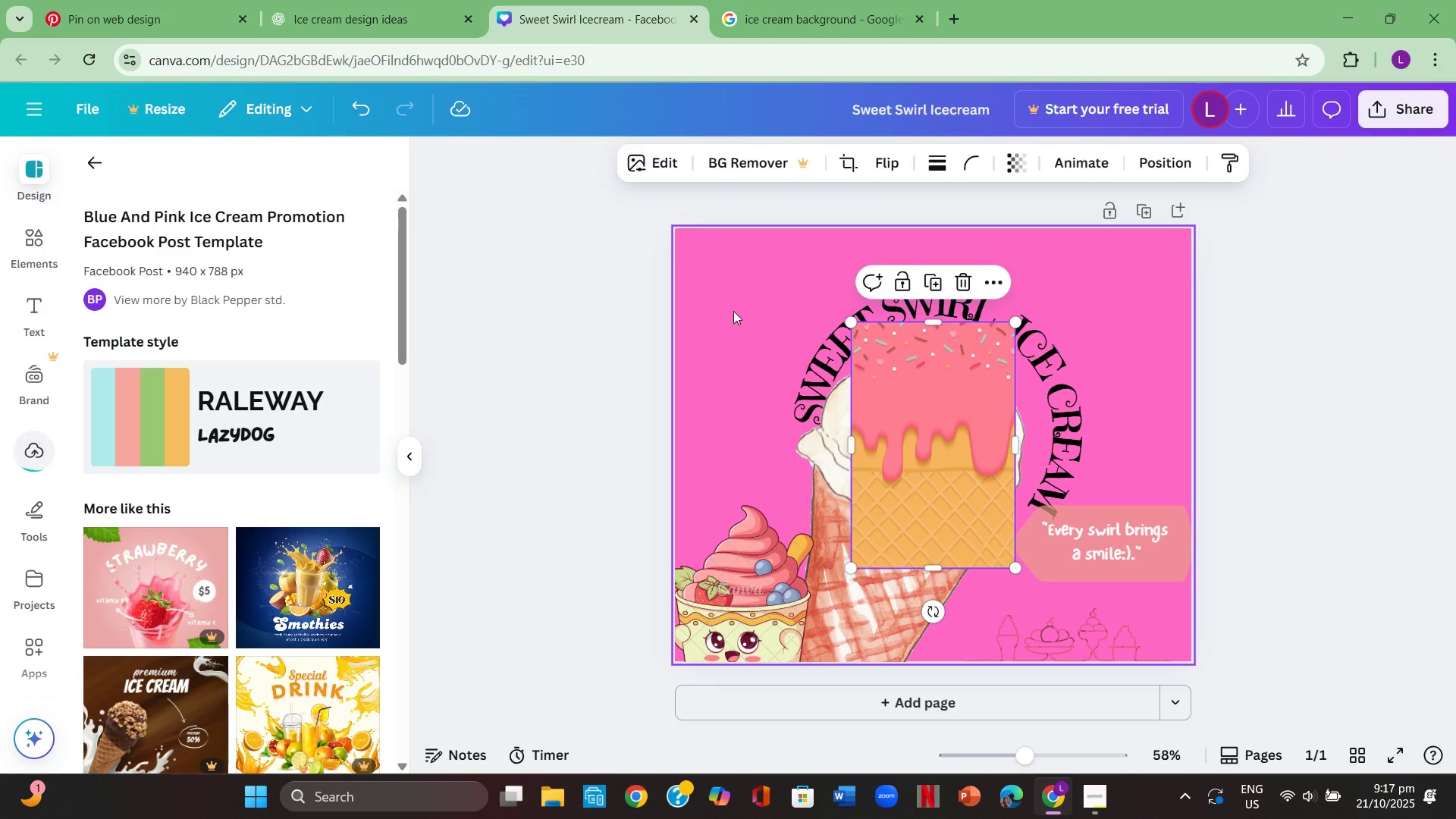 
left_click([882, 439])
 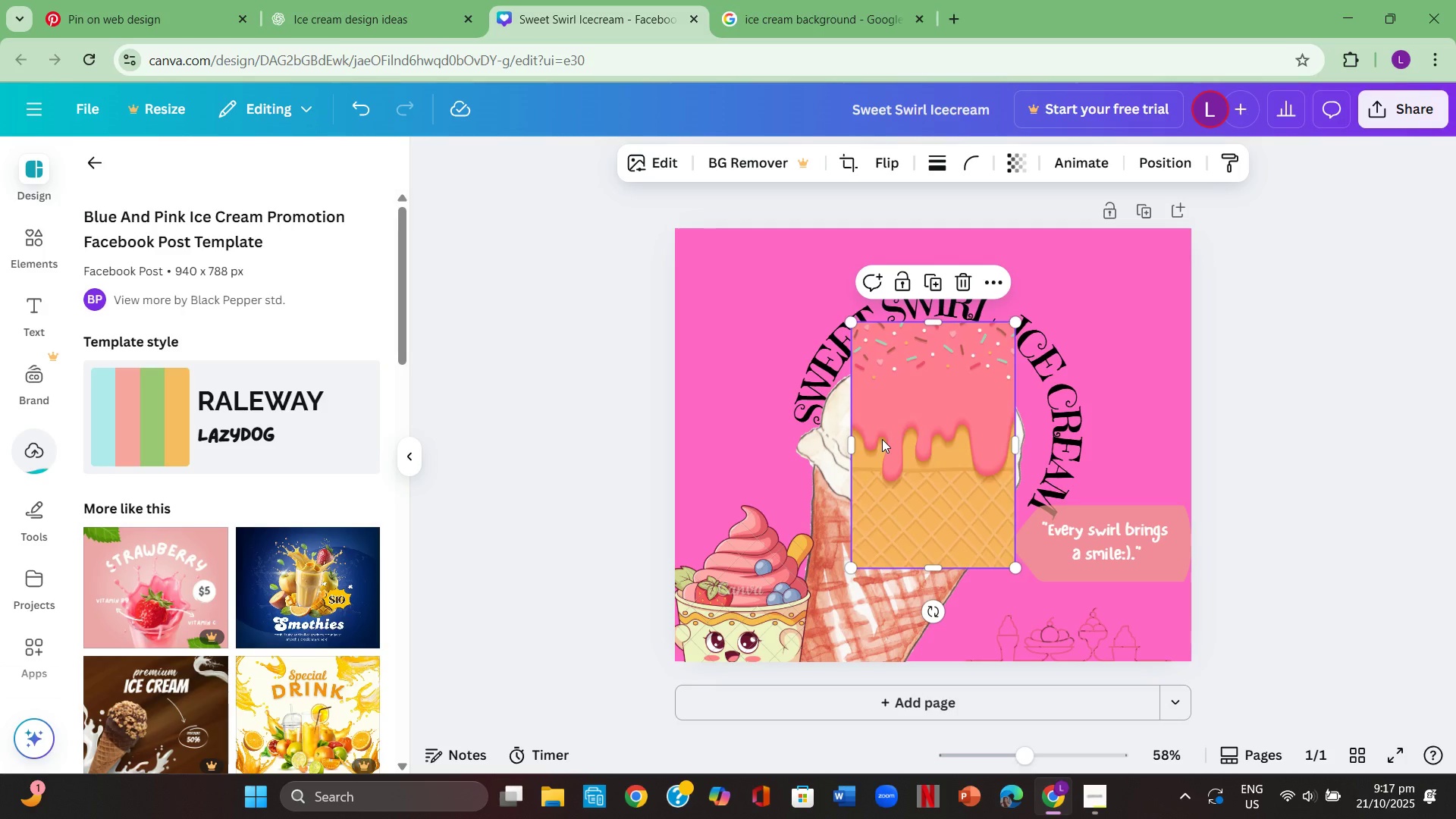 
right_click([882, 438])
 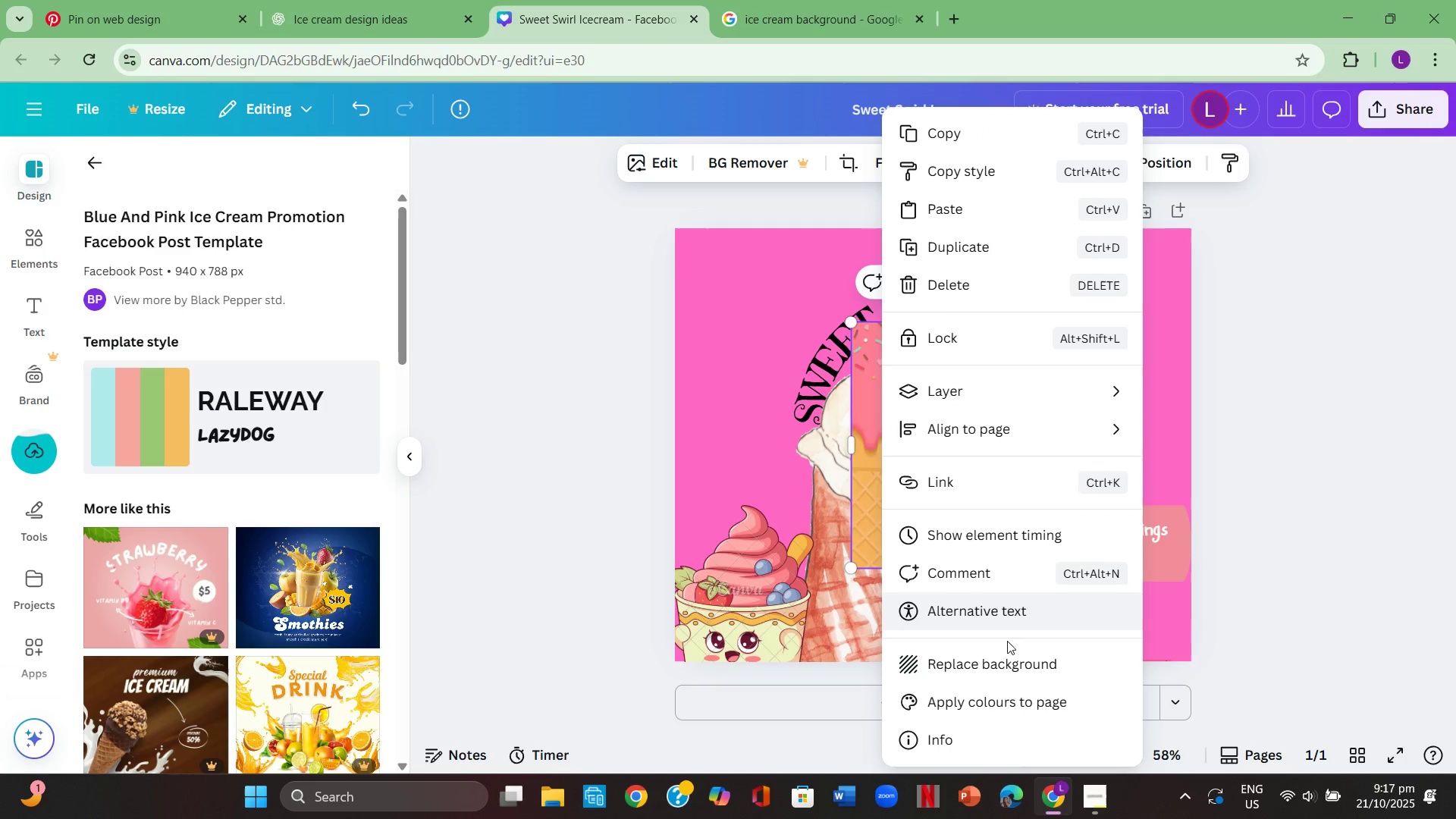 
left_click([1012, 656])
 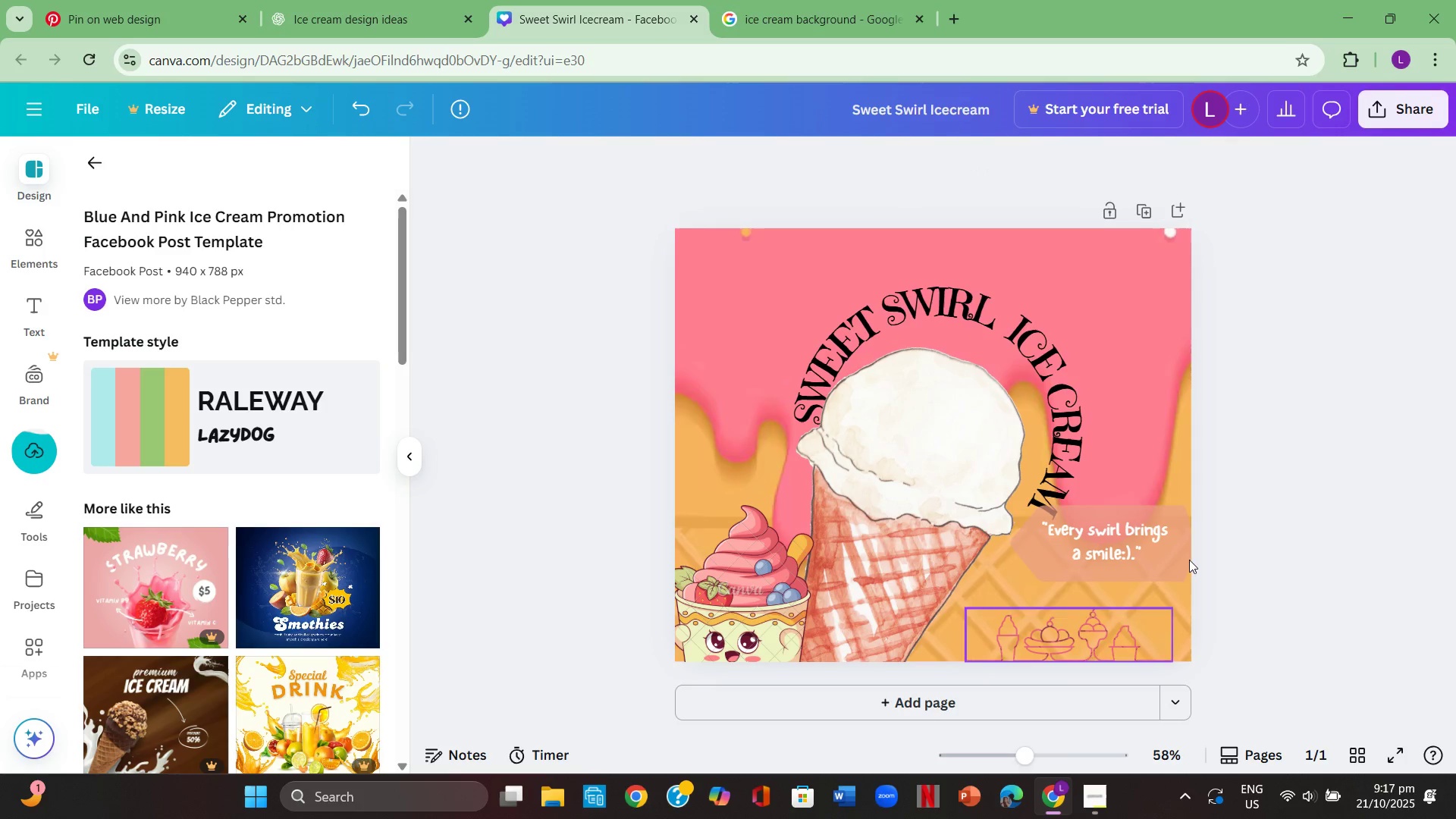 
left_click([1304, 542])
 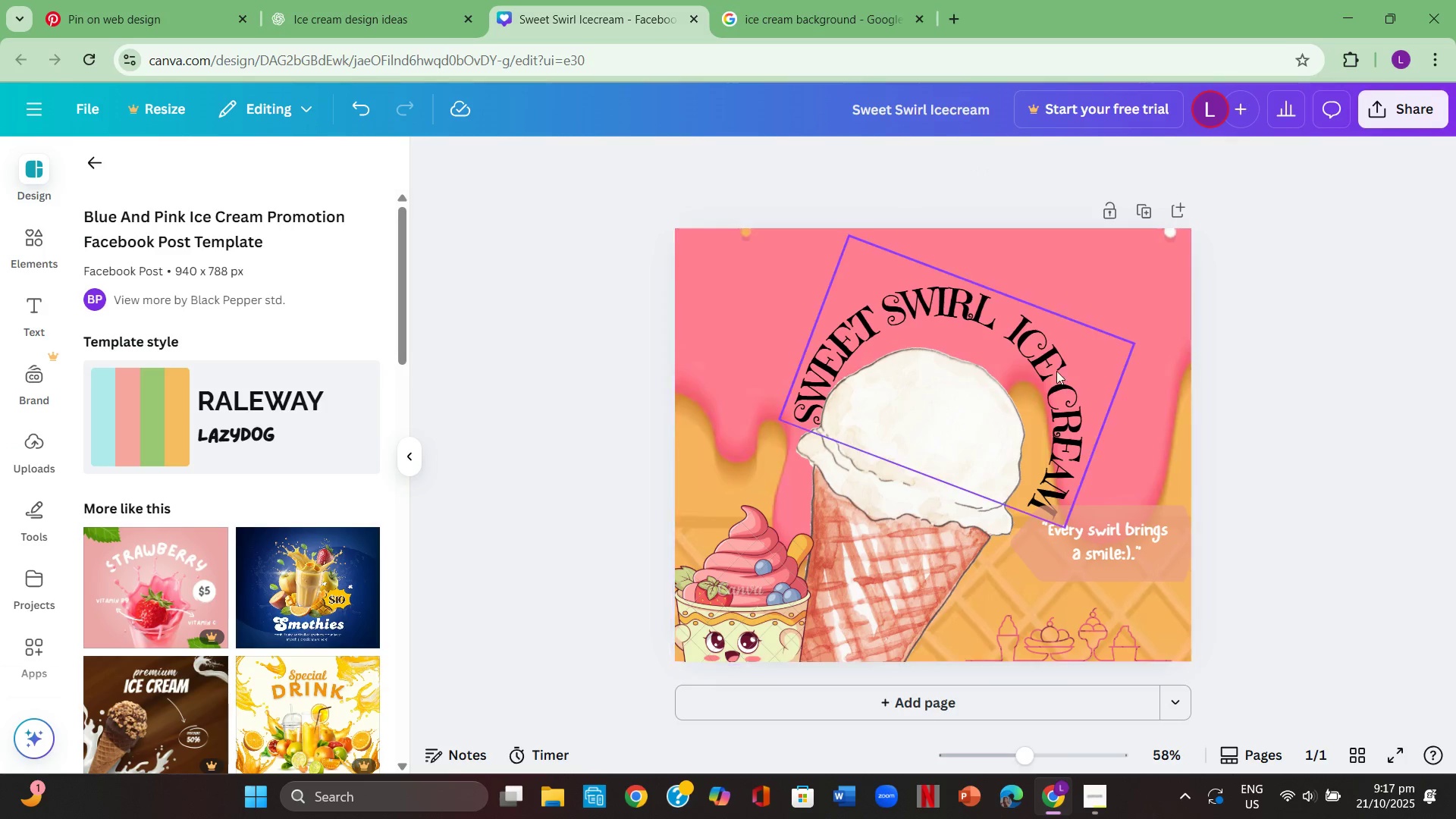 
left_click_drag(start_coordinate=[1050, 361], to_coordinate=[1036, 377])
 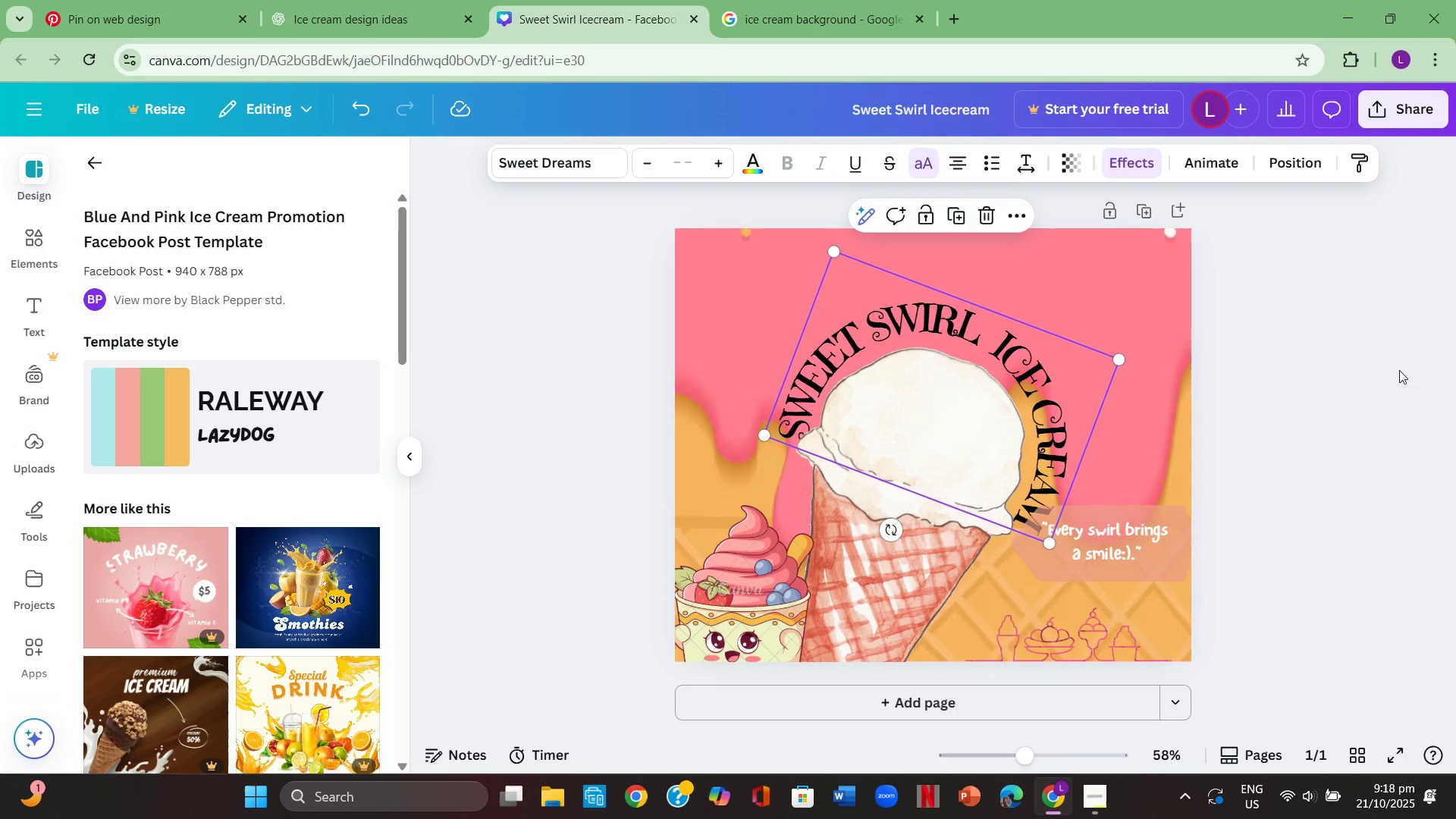 
left_click([1399, 371])
 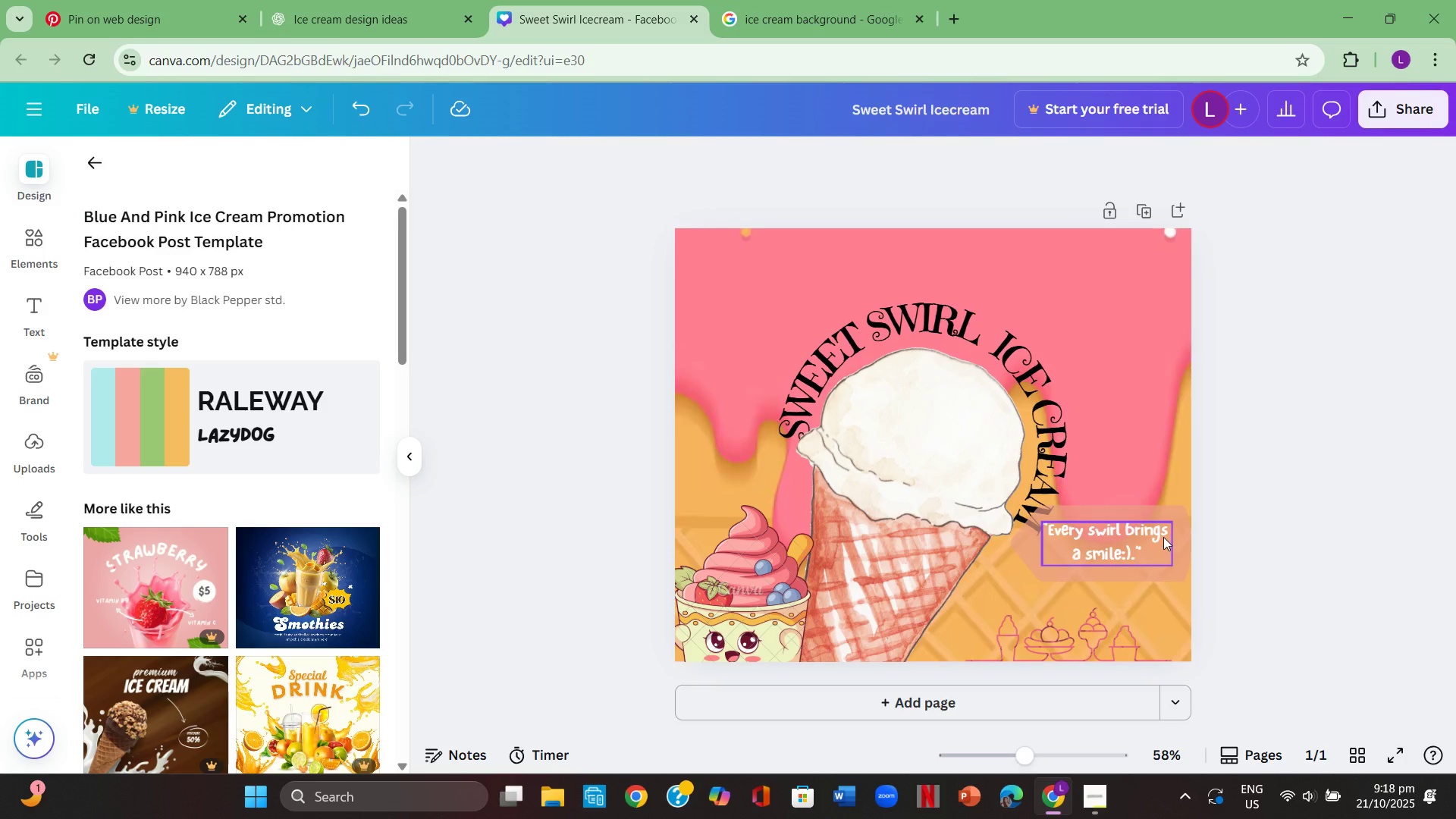 
left_click([1275, 532])
 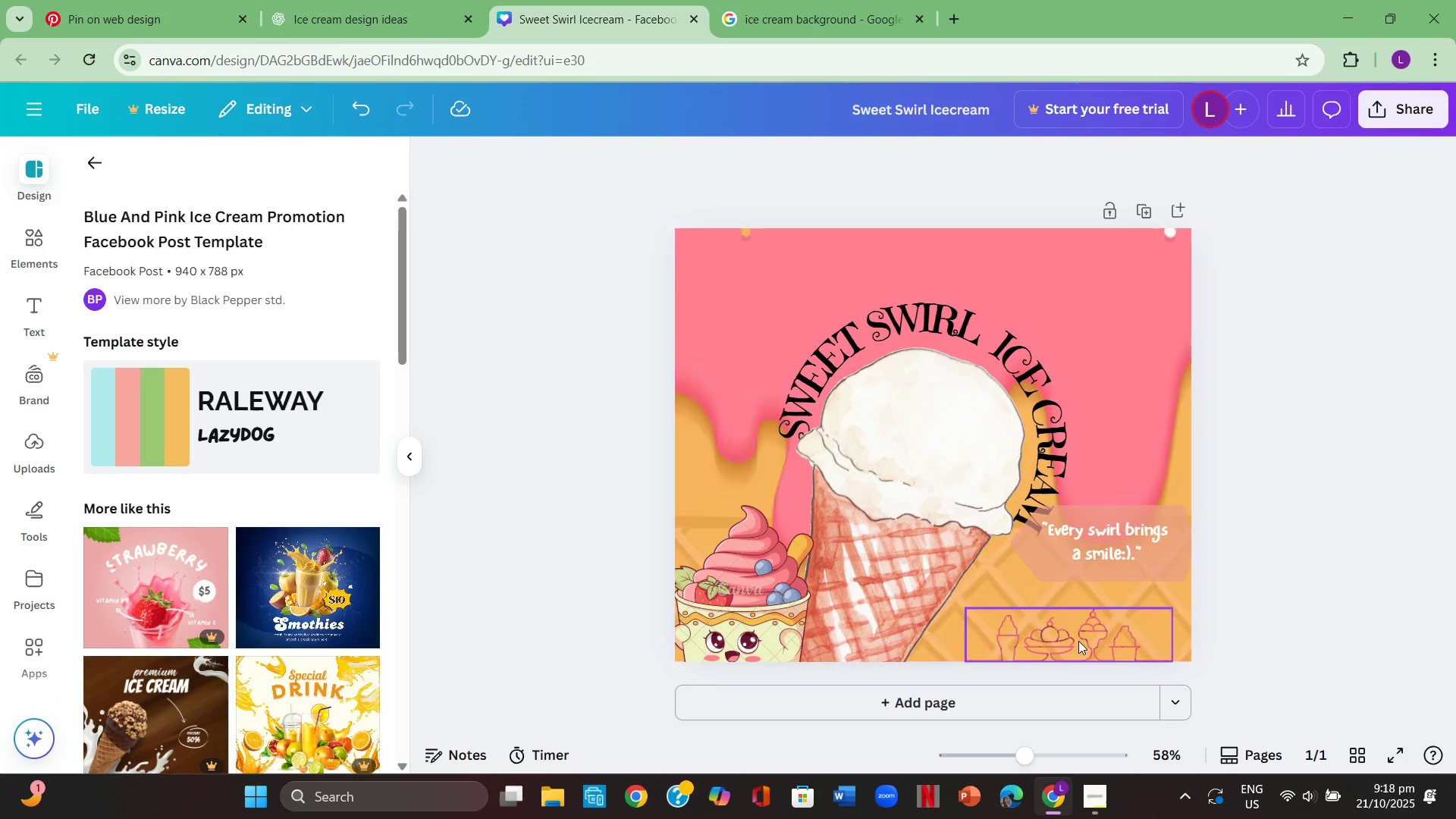 
left_click([1080, 649])
 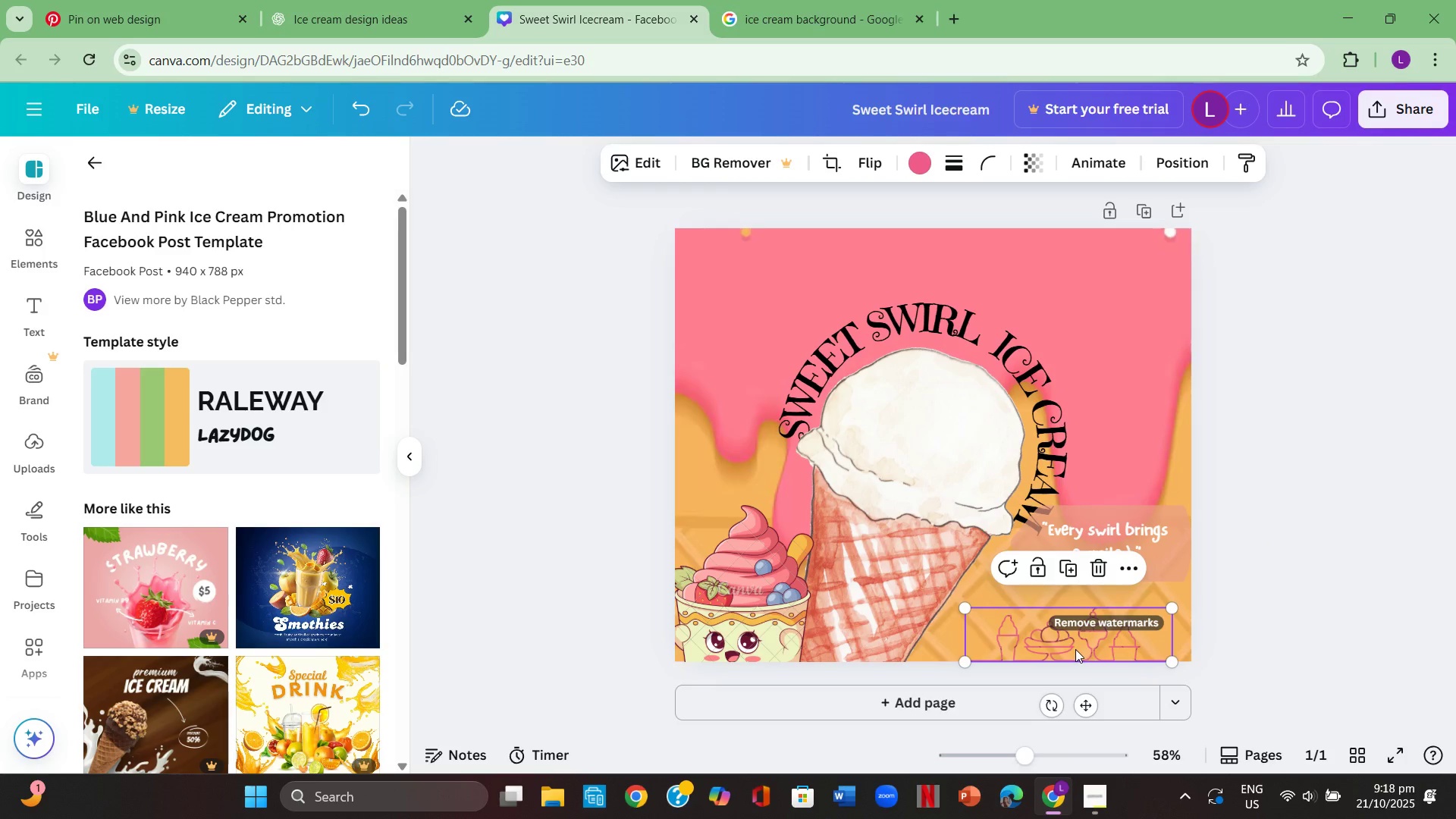 
key(Backspace)
 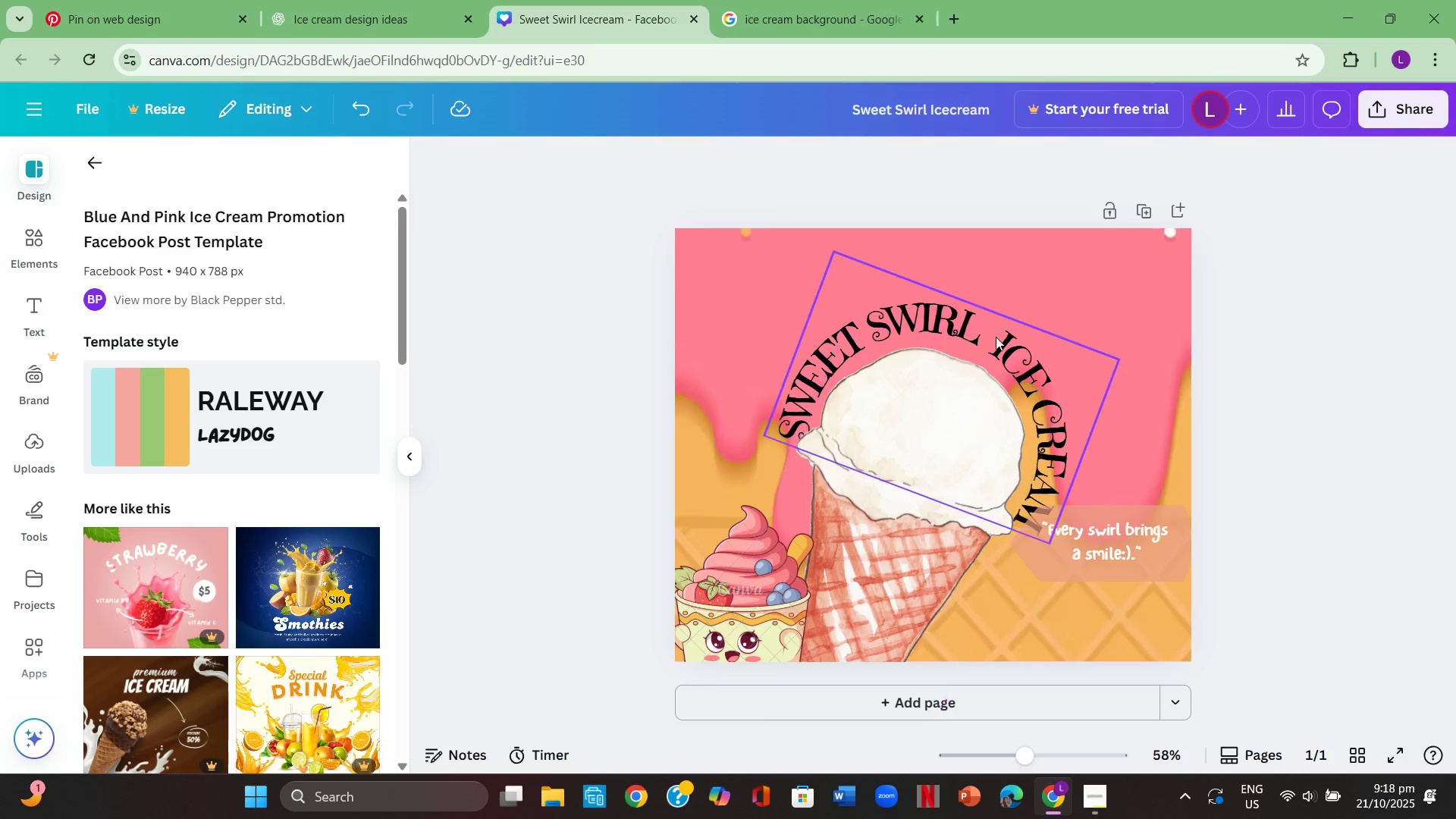 
left_click_drag(start_coordinate=[999, 347], to_coordinate=[1003, 350])
 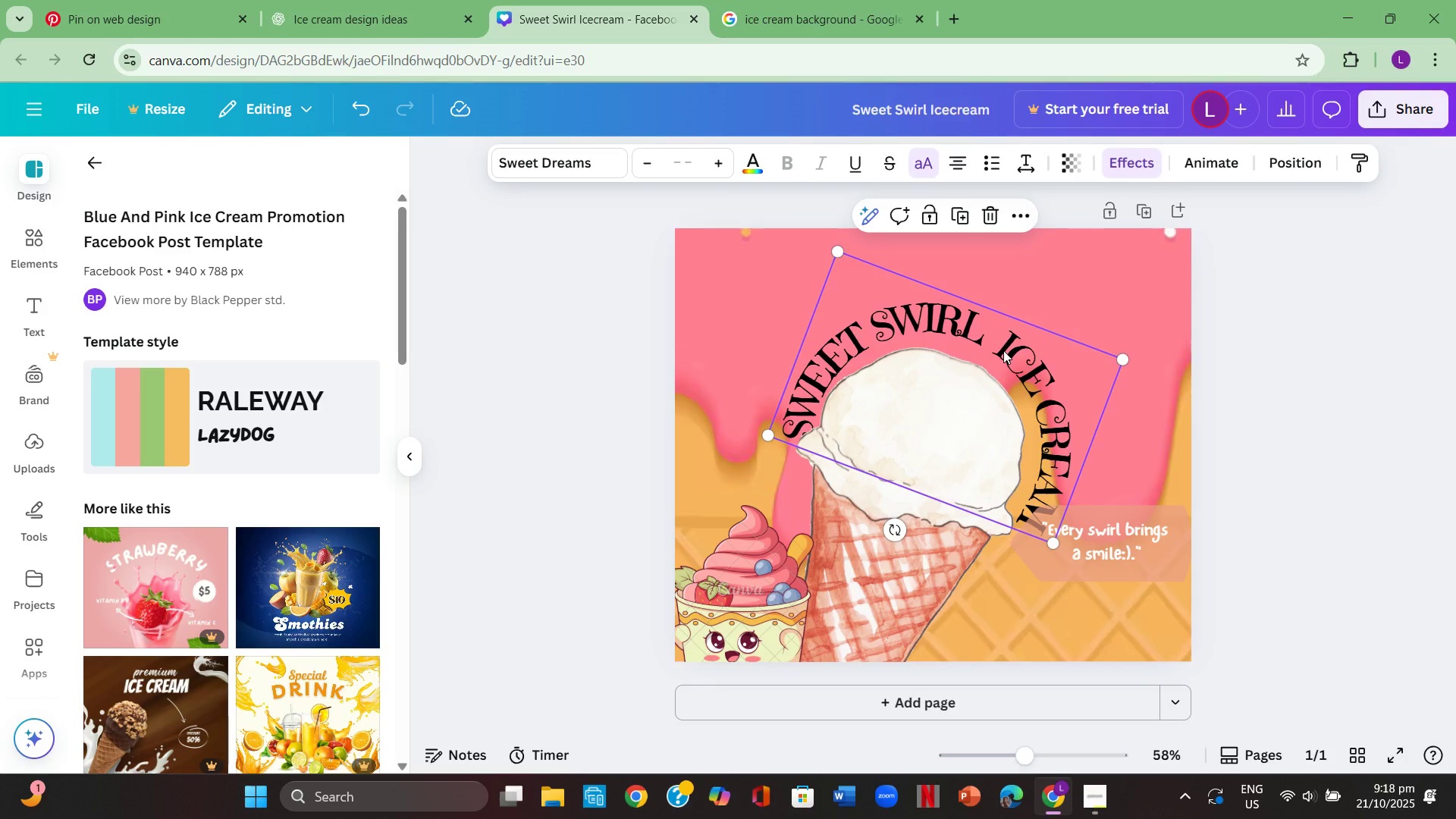 
left_click([1003, 350])
 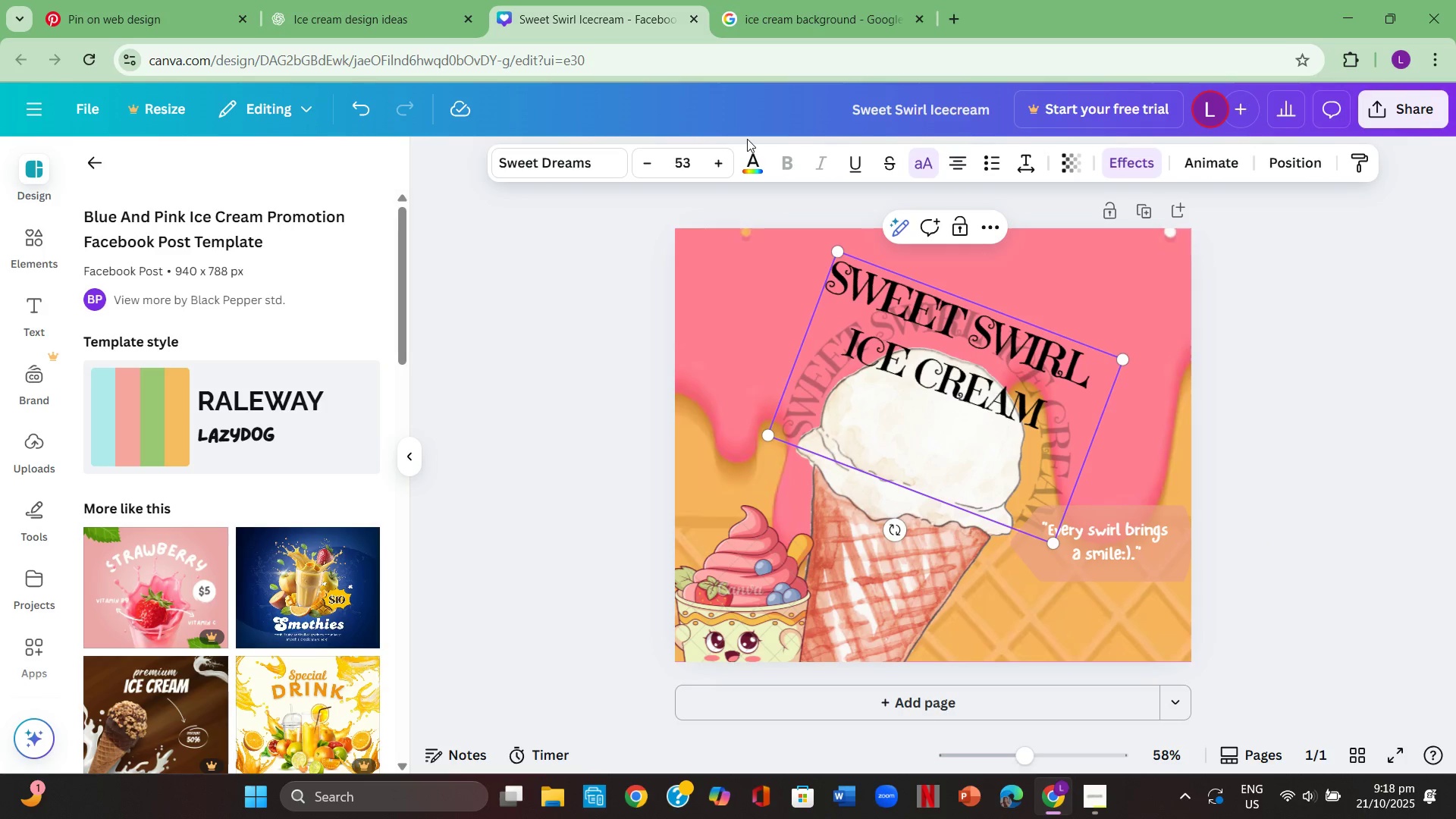 
left_click([745, 163])
 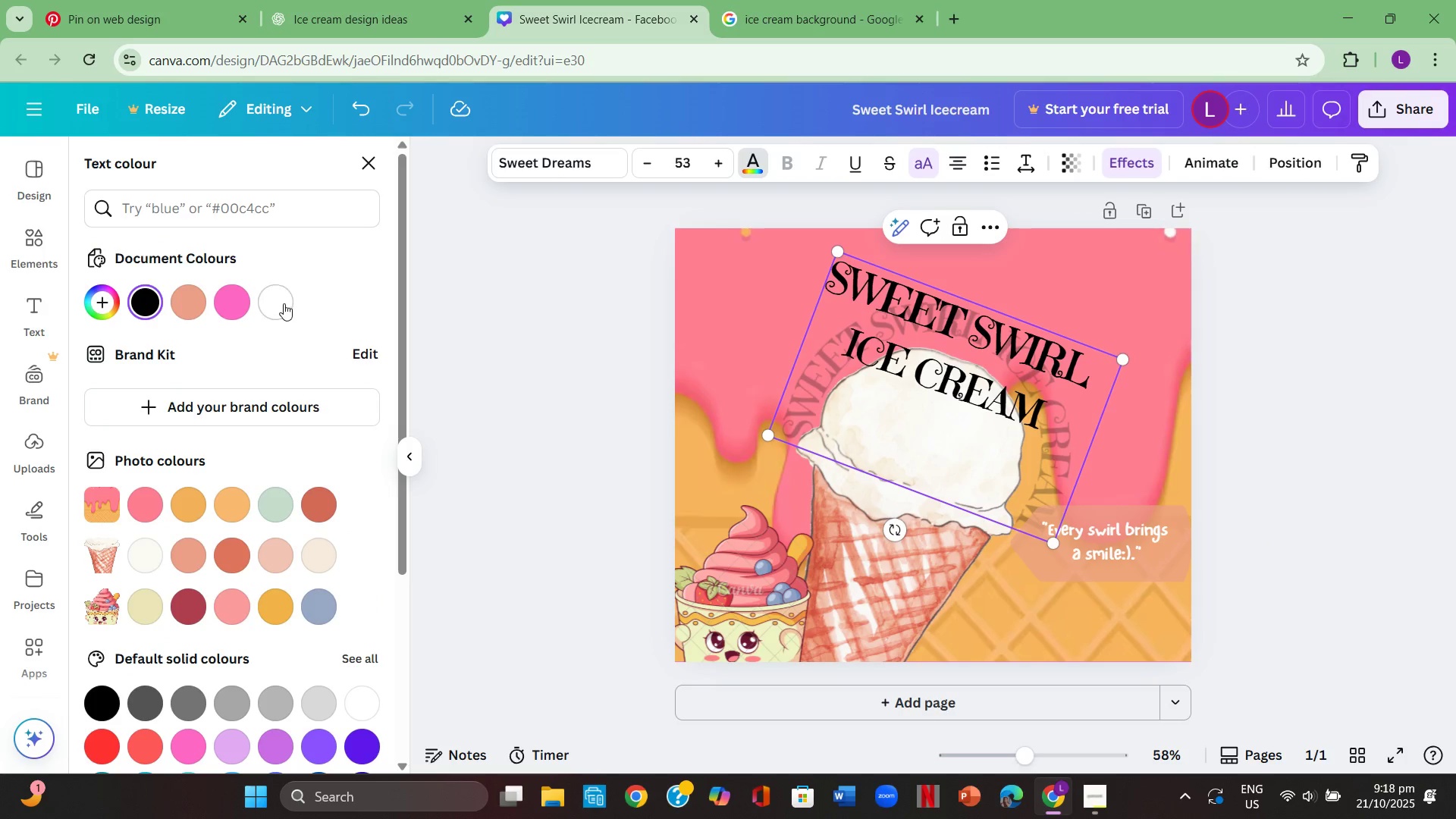 
double_click([555, 384])
 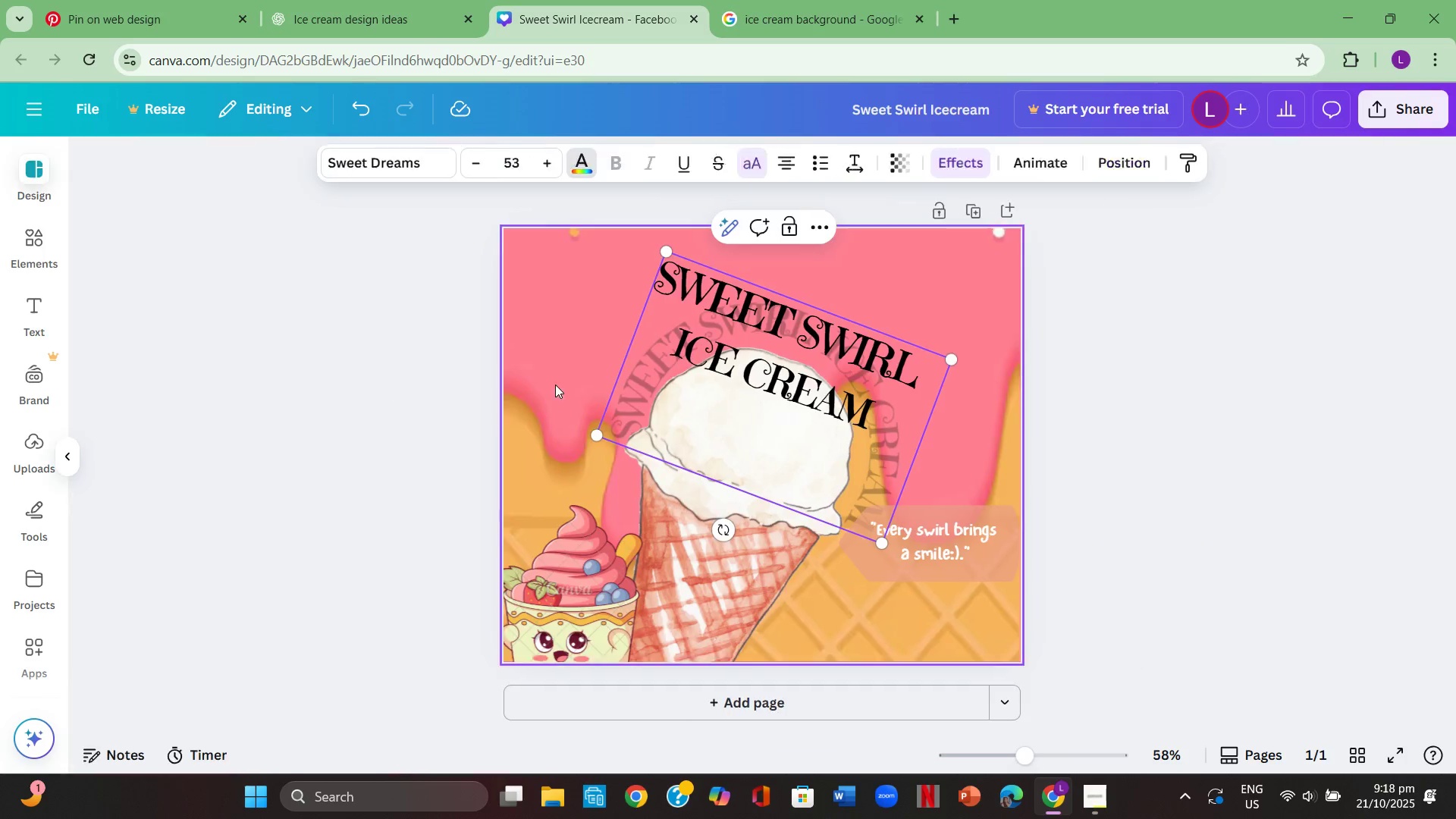 
triple_click([555, 384])
 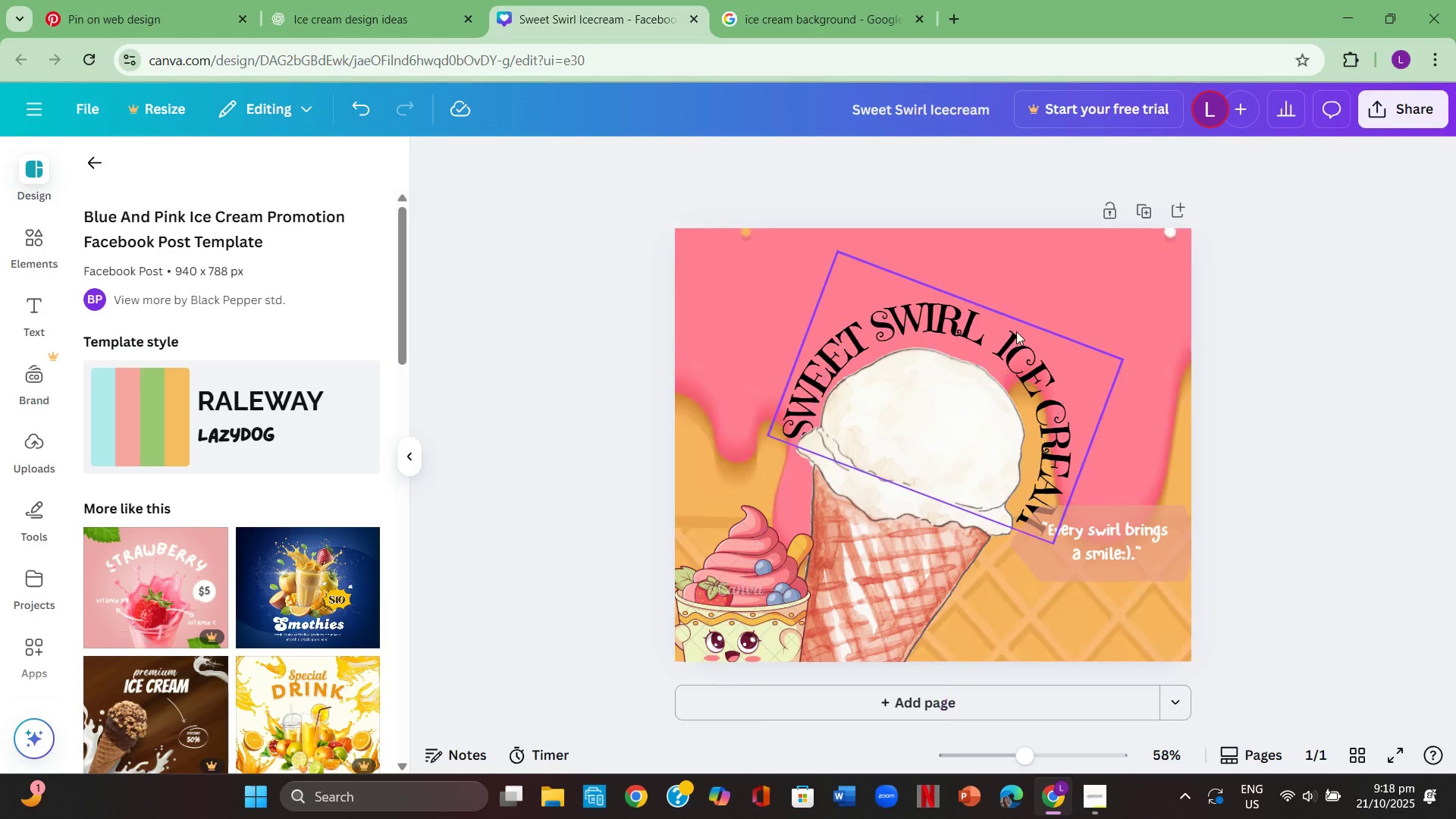 
double_click([1017, 332])
 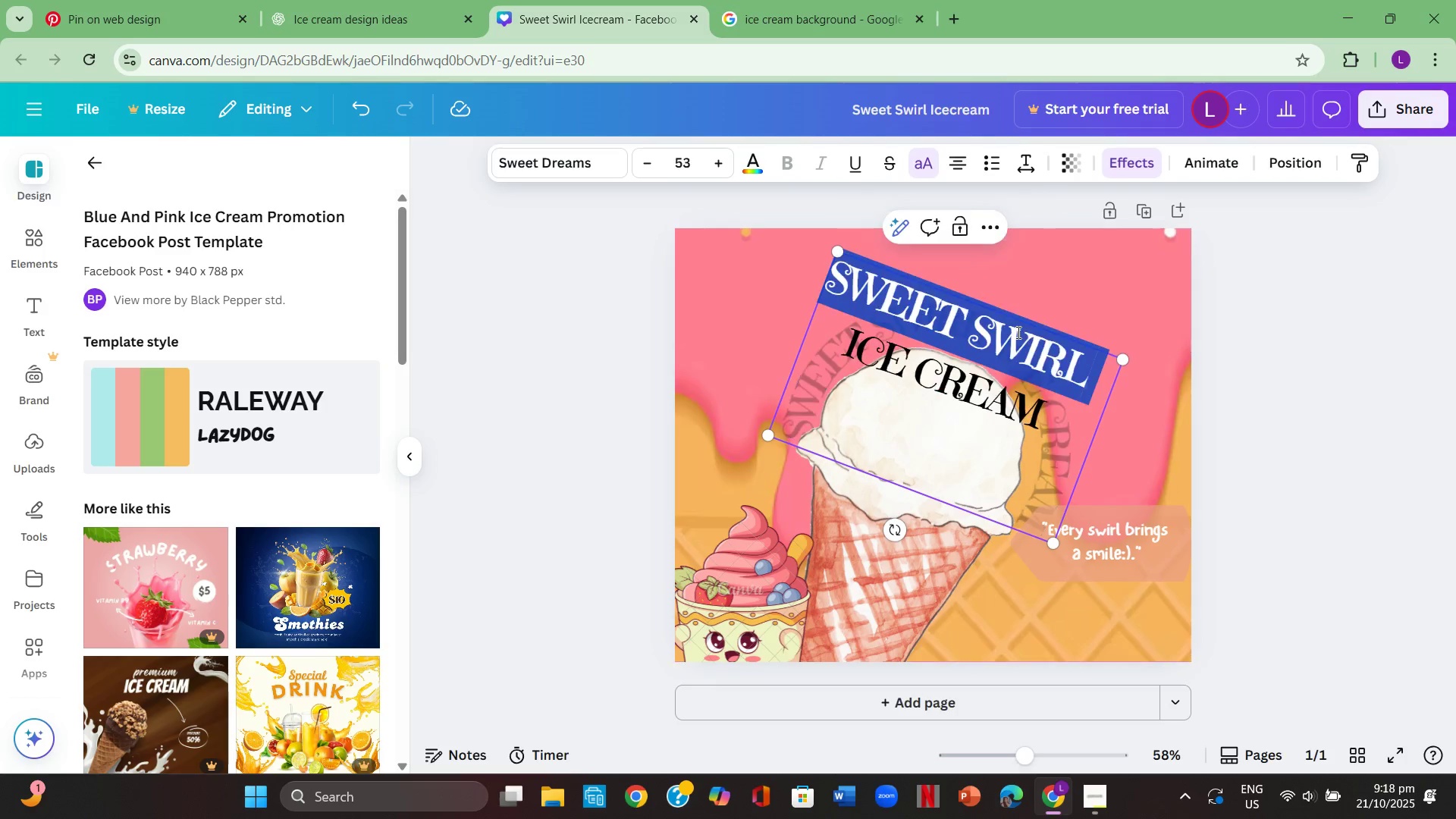 
triple_click([1017, 332])
 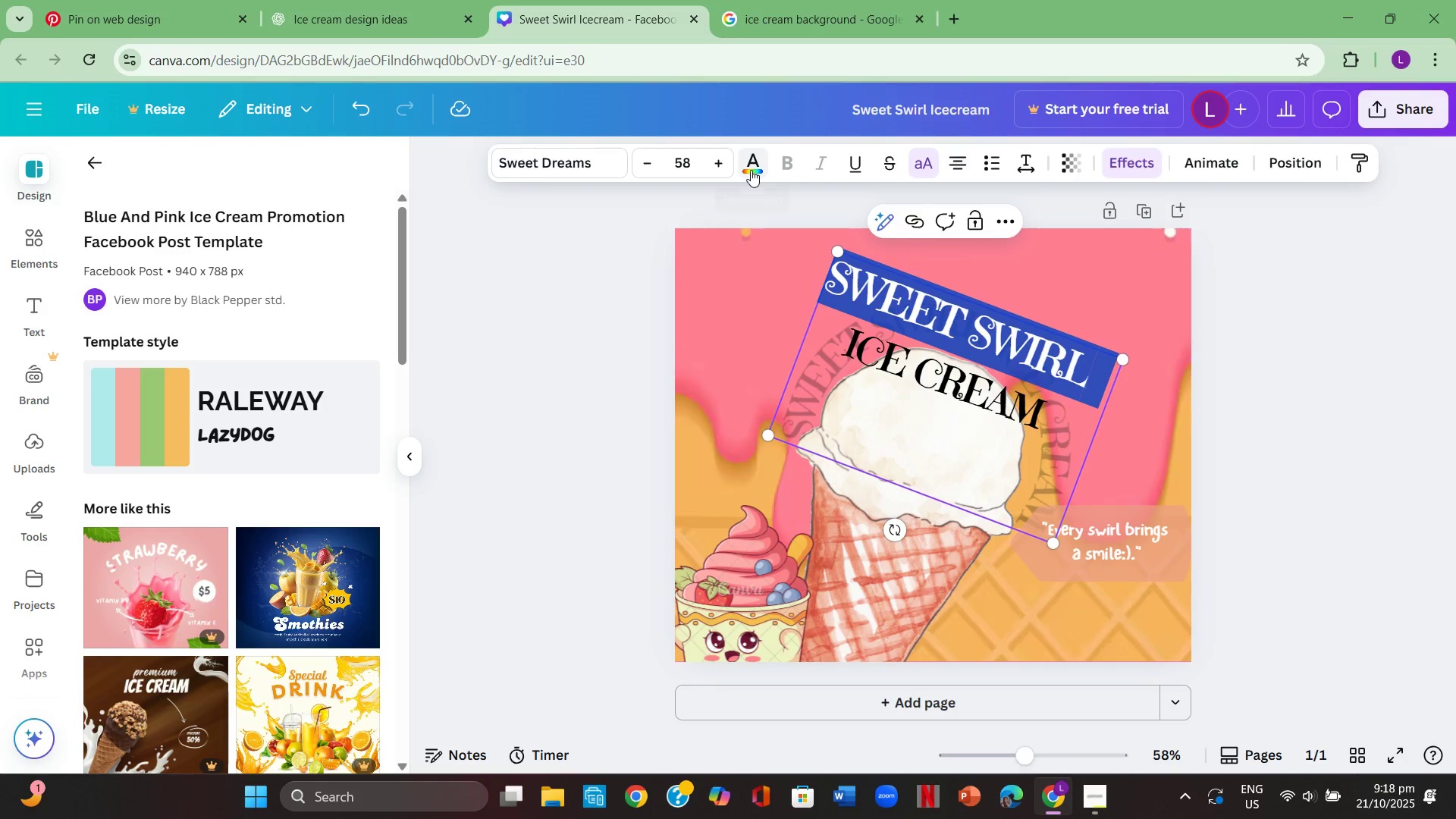 
left_click([751, 170])
 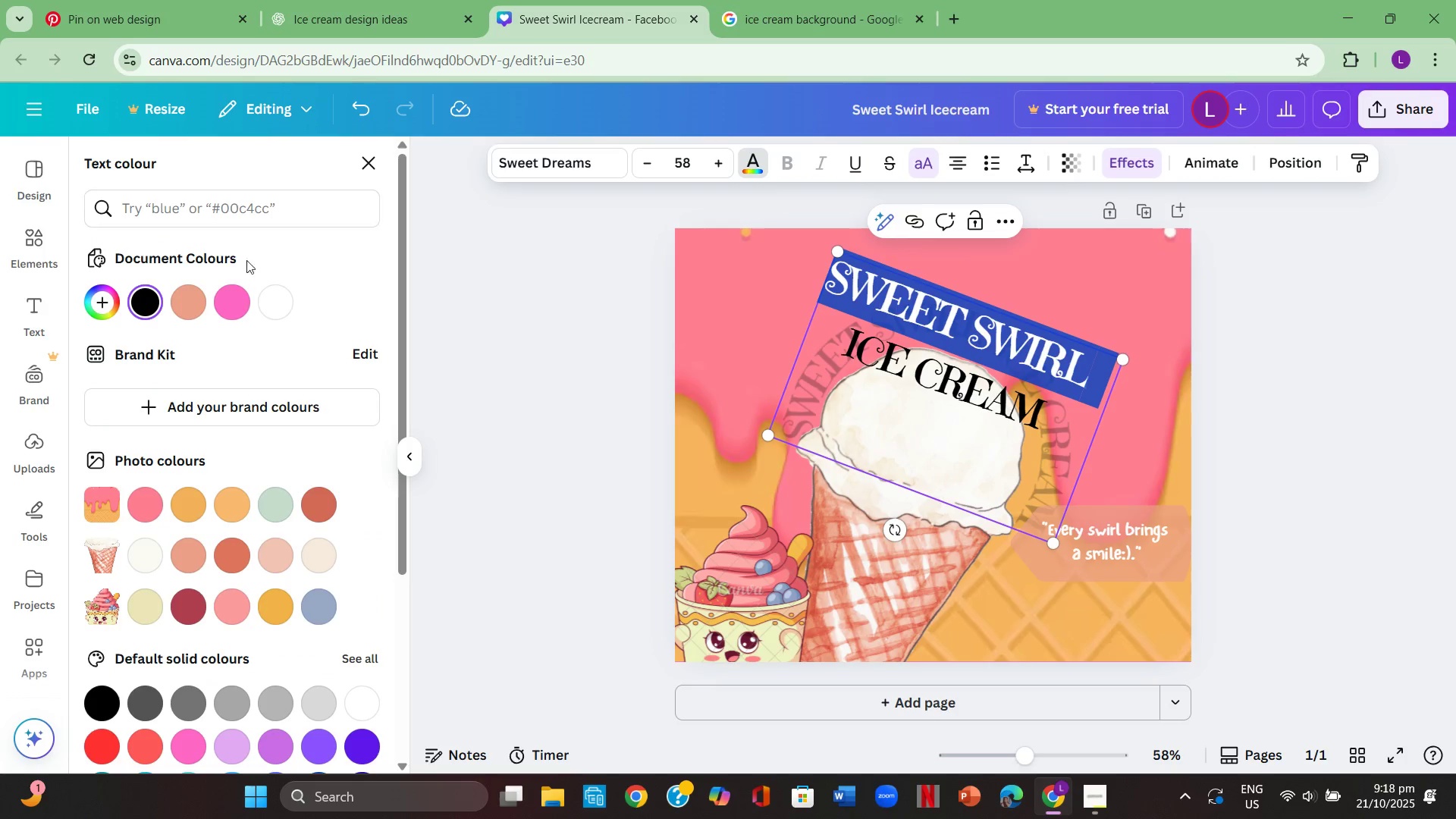 
left_click([273, 292])
 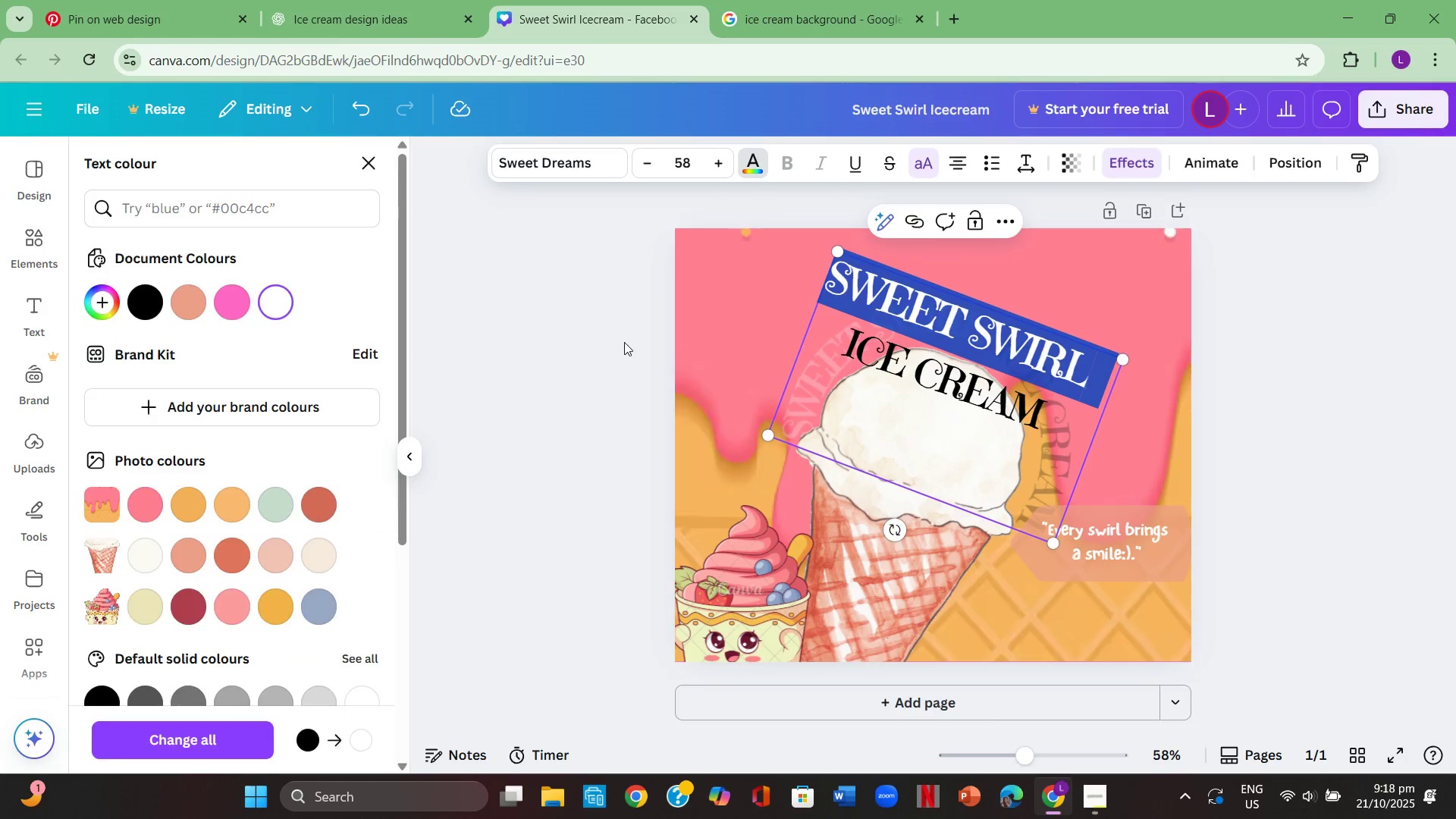 
double_click([624, 342])
 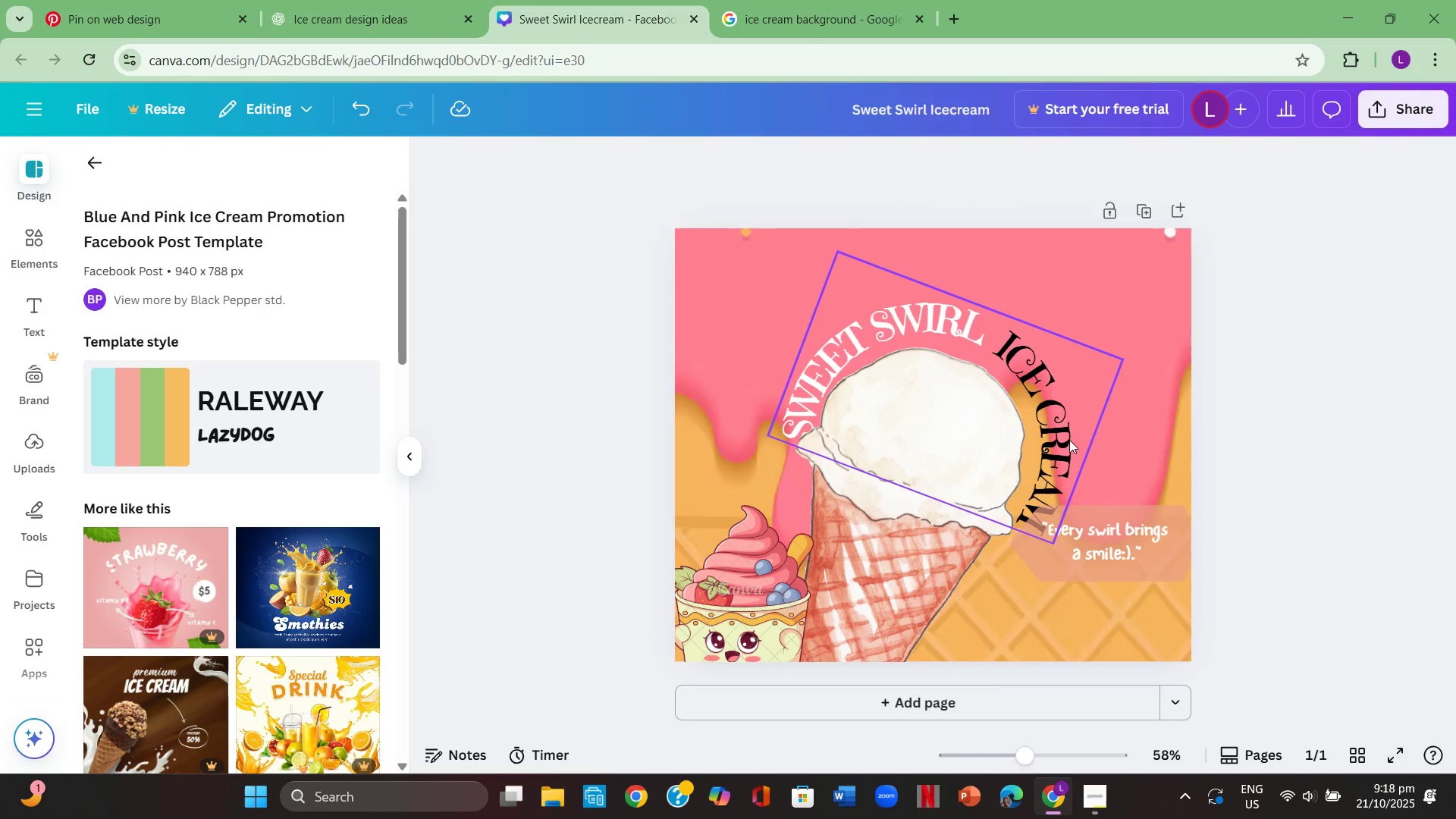 
double_click([1064, 431])
 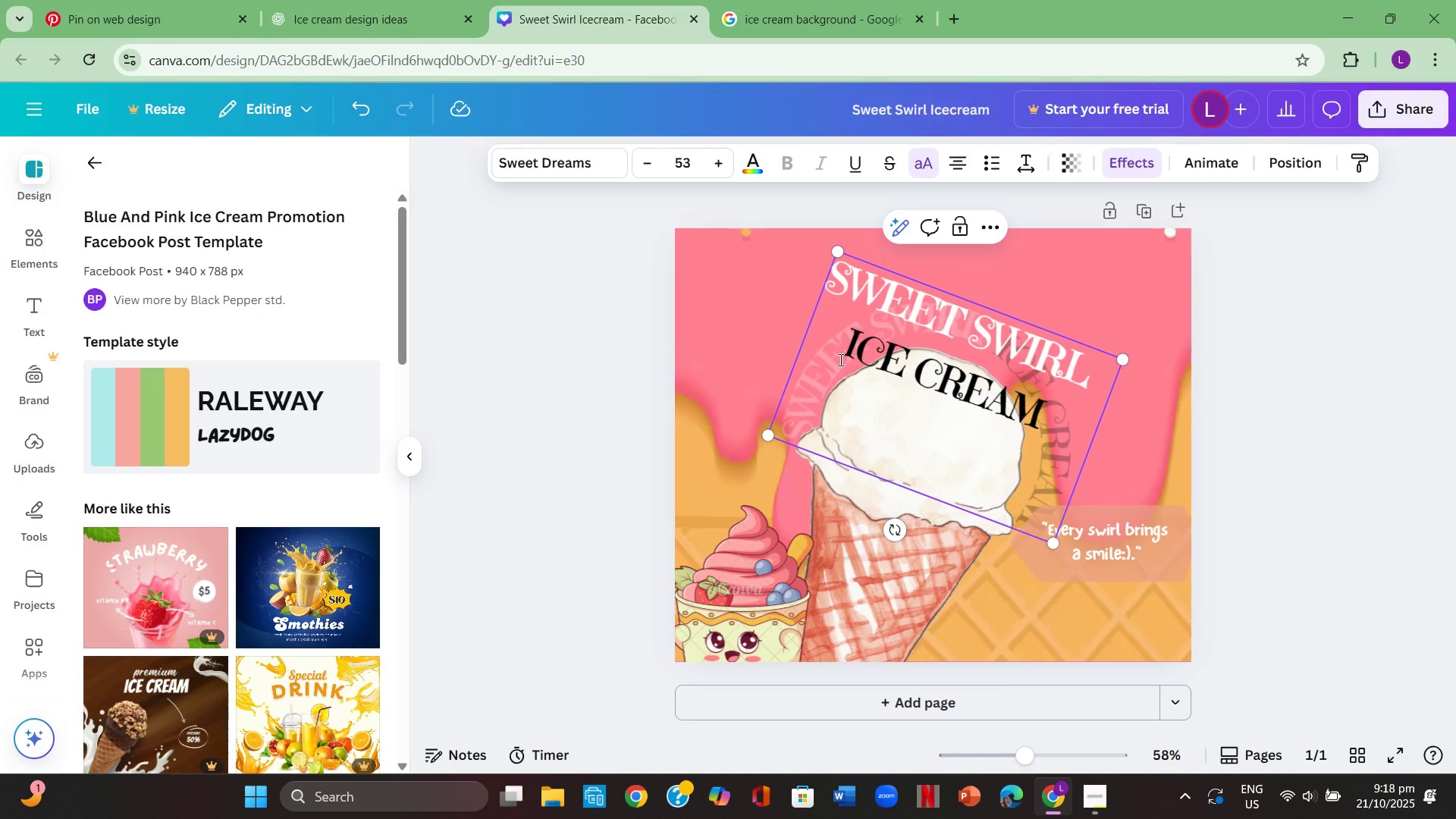 
left_click_drag(start_coordinate=[836, 359], to_coordinate=[1027, 429])
 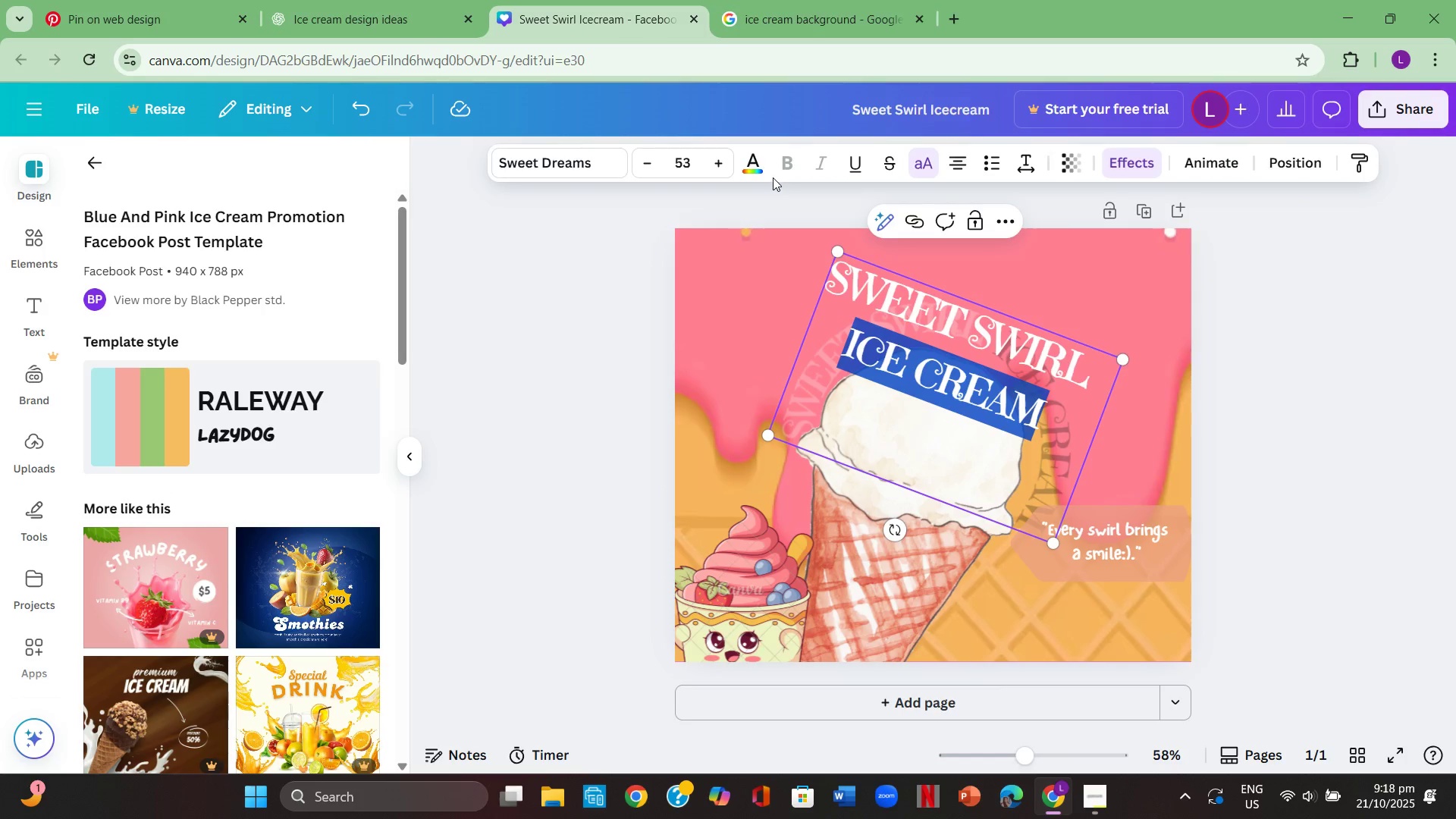 
left_click([761, 165])
 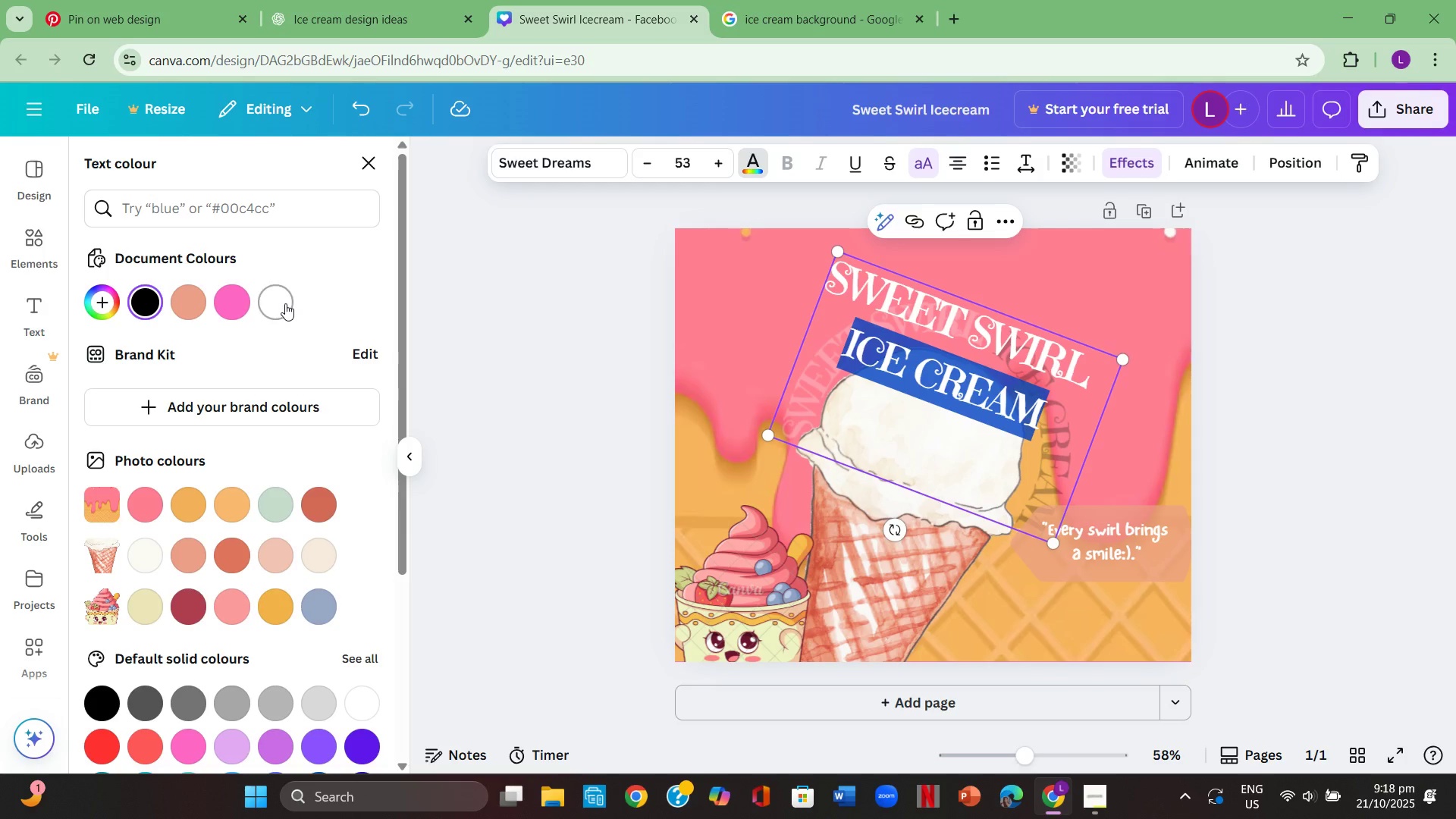 
double_click([438, 328])
 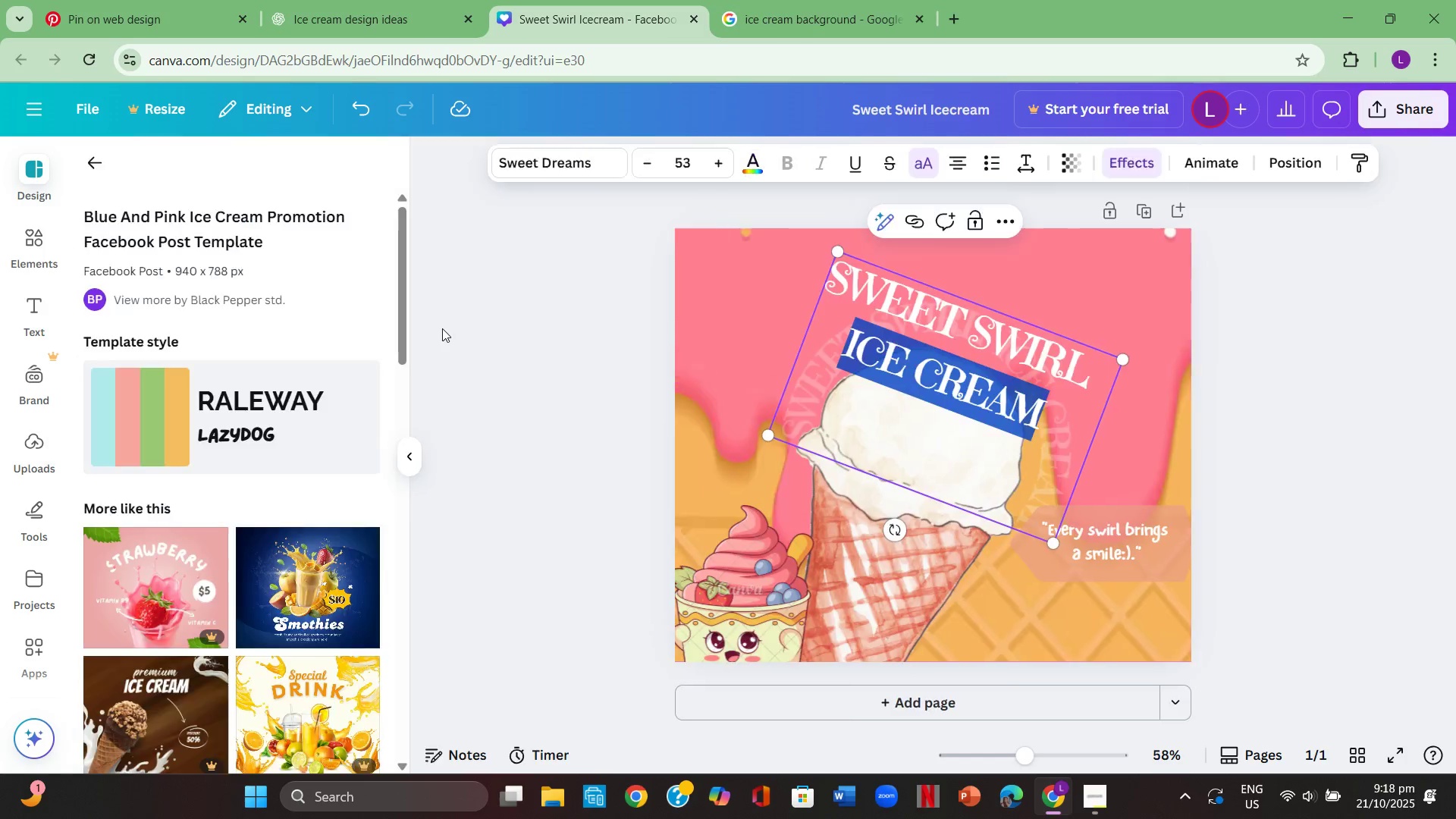 
triple_click([442, 328])
 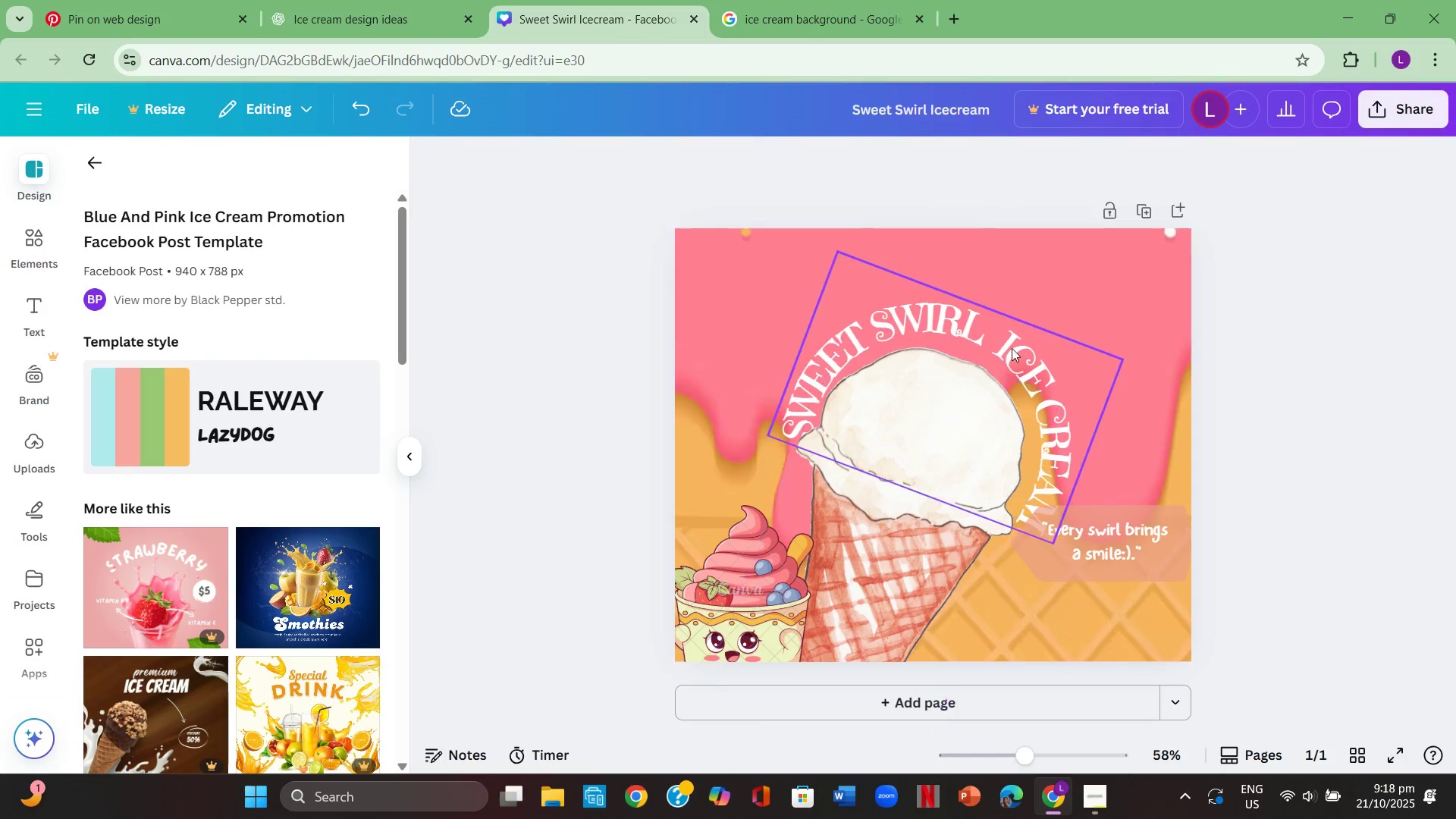 
left_click_drag(start_coordinate=[1020, 359], to_coordinate=[1020, 335])
 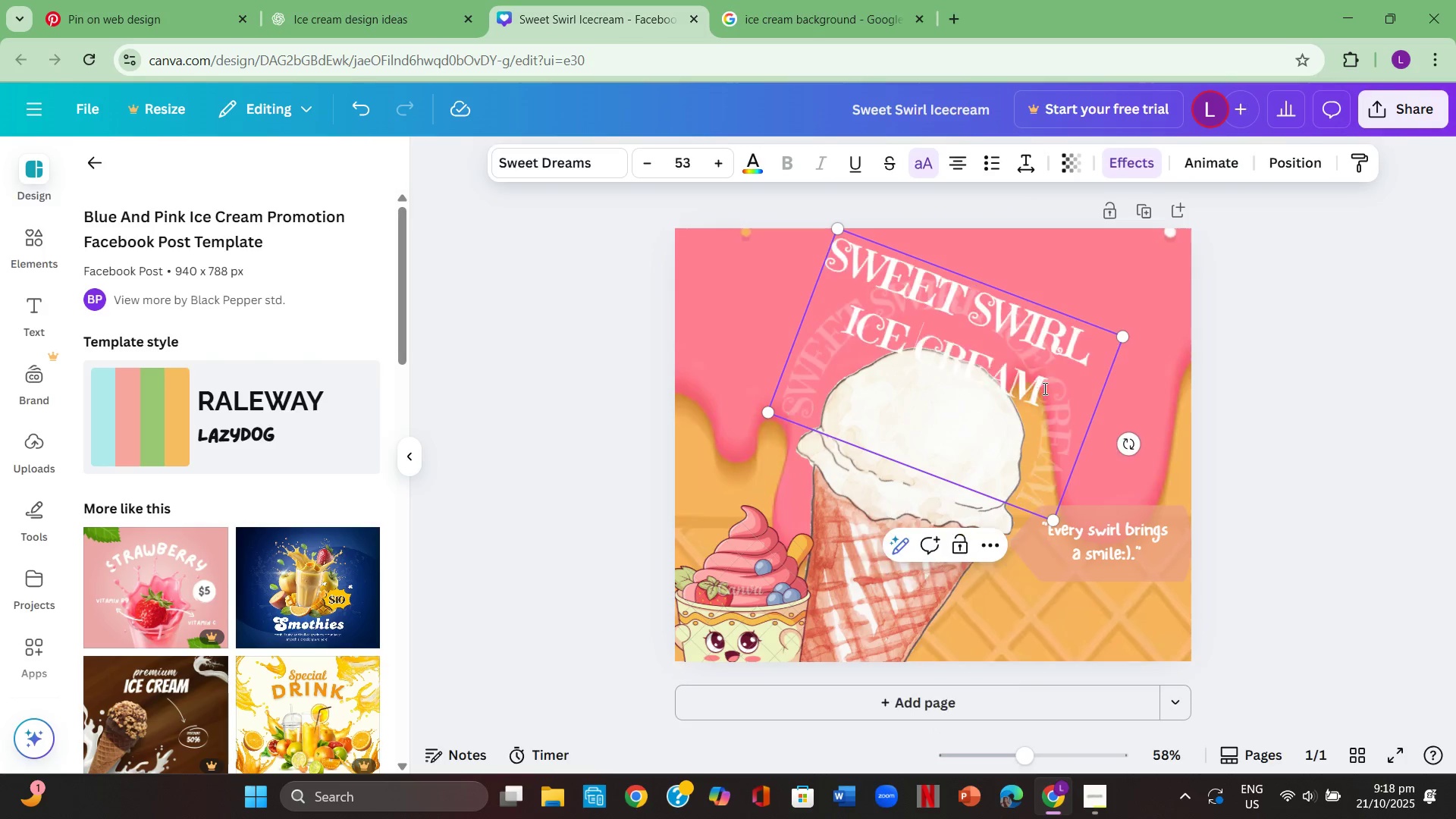 
double_click([1043, 388])
 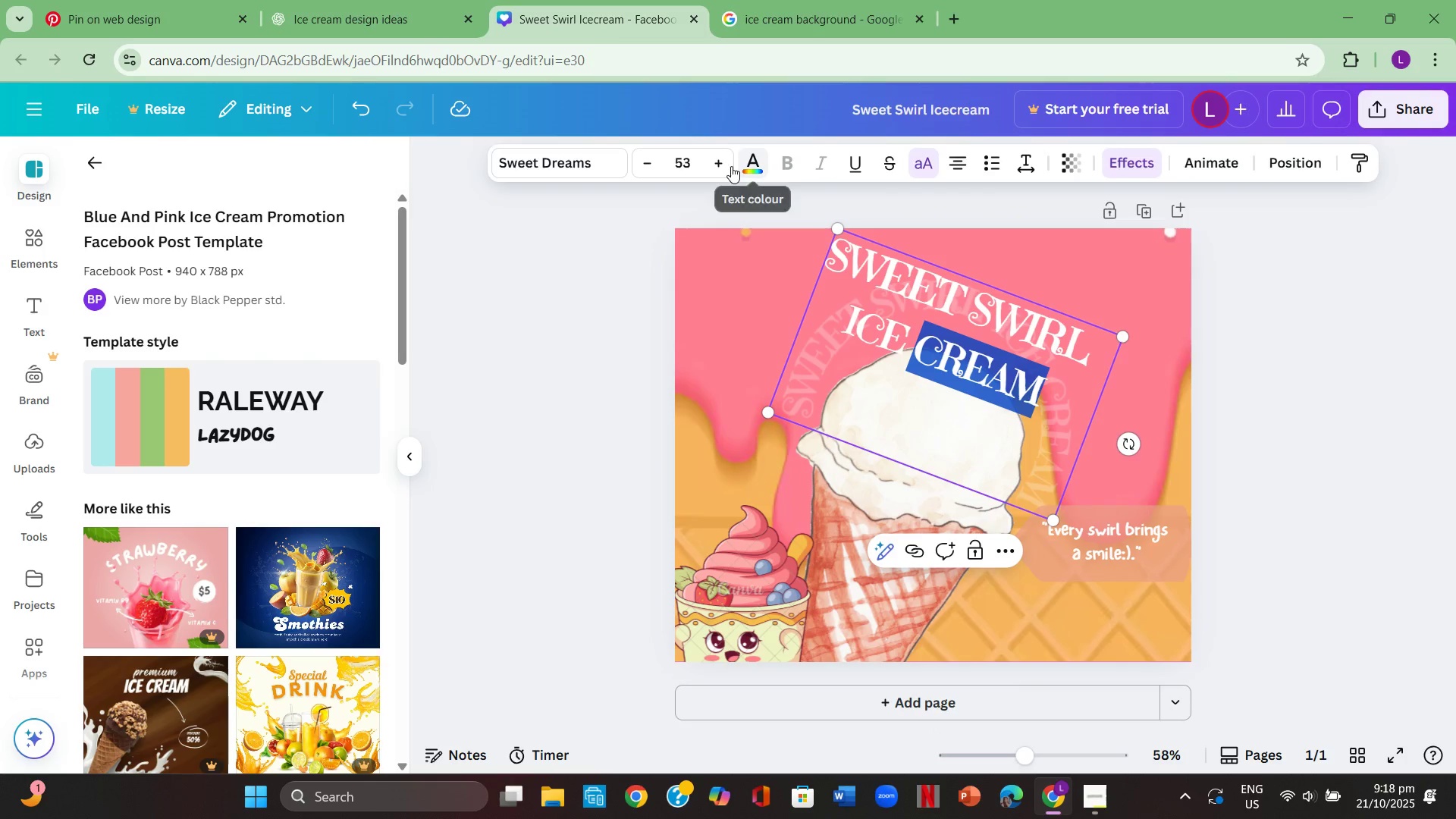 
left_click([729, 164])
 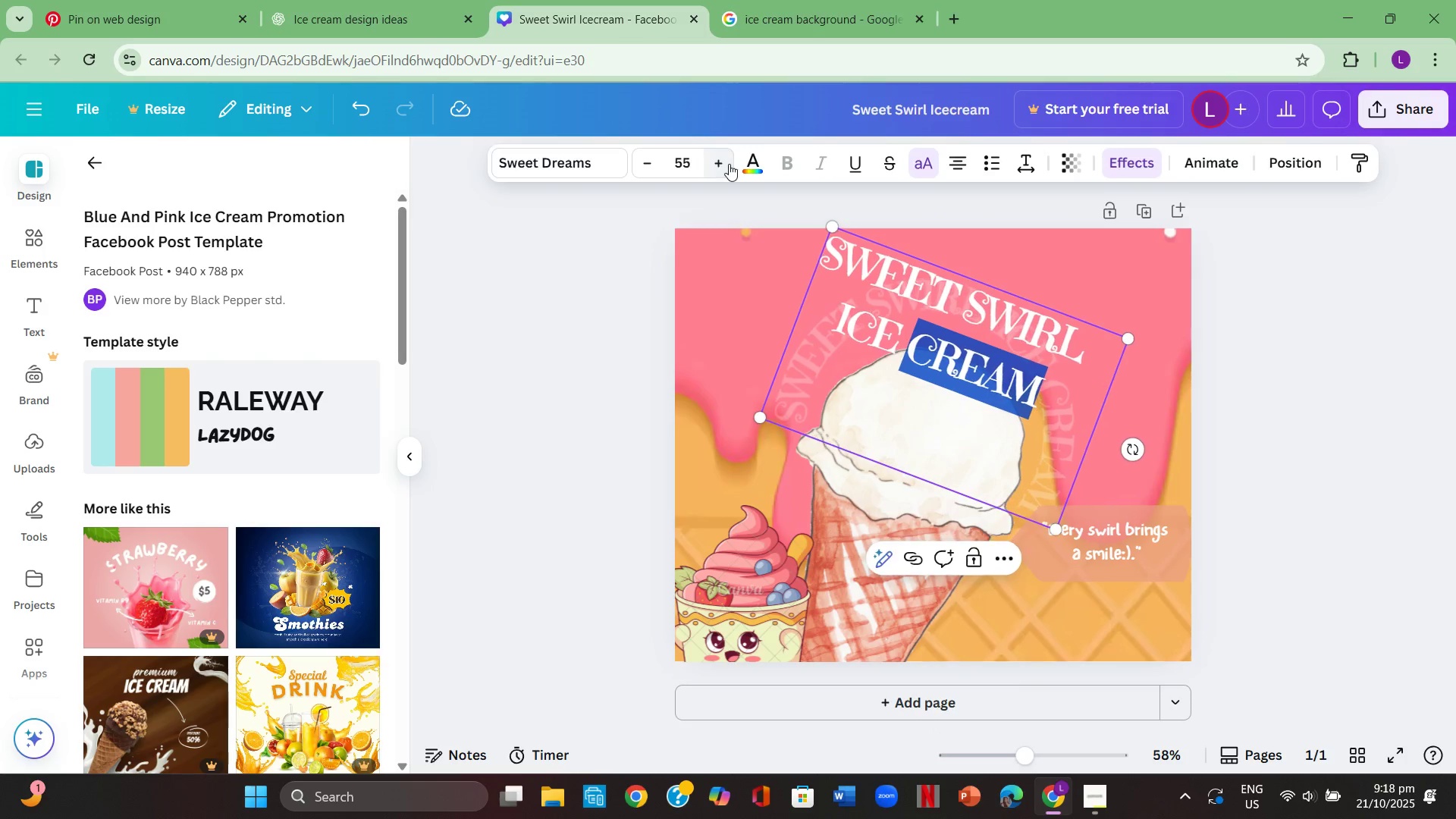 
double_click([729, 164])
 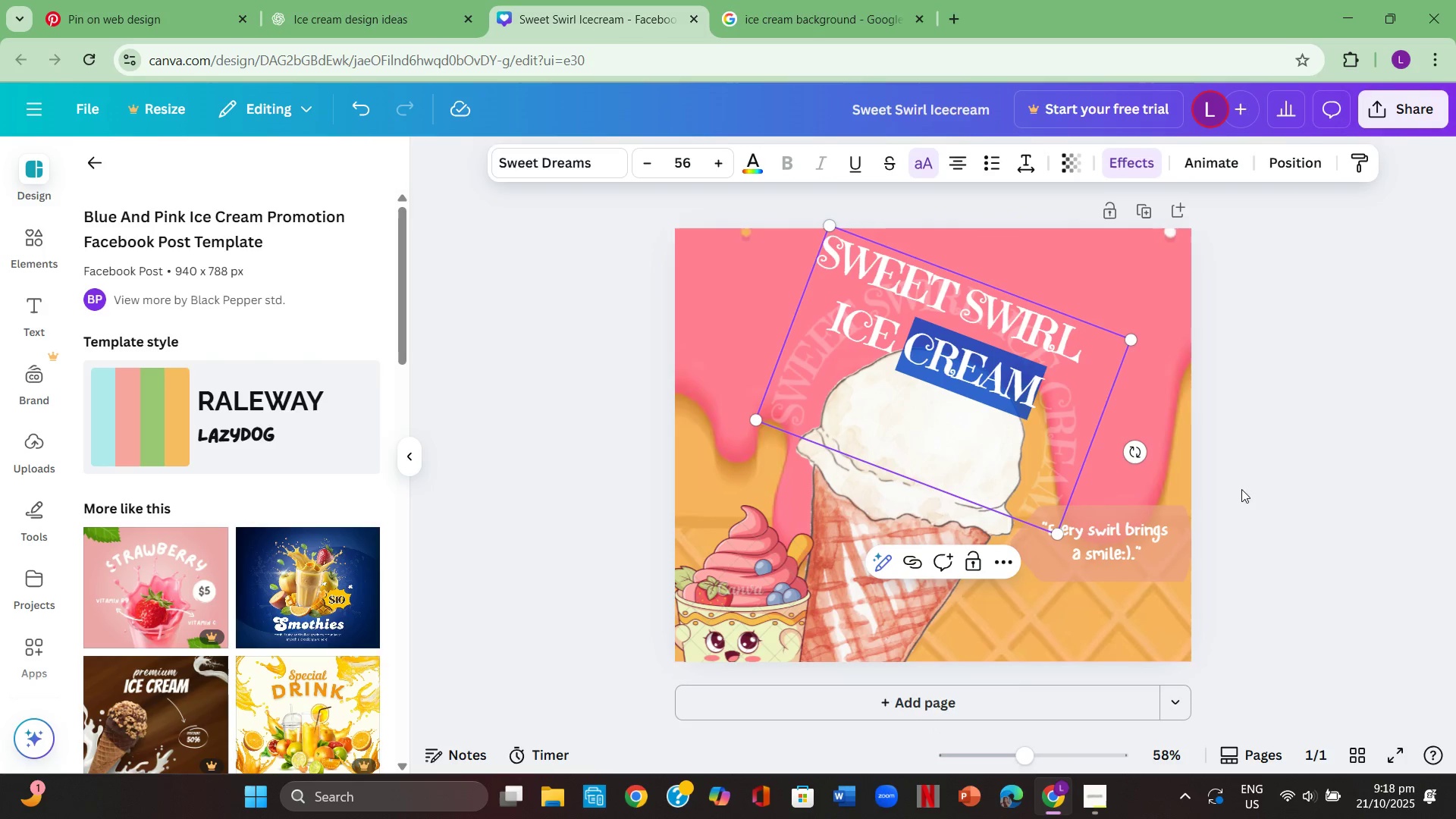 
left_click([1313, 492])
 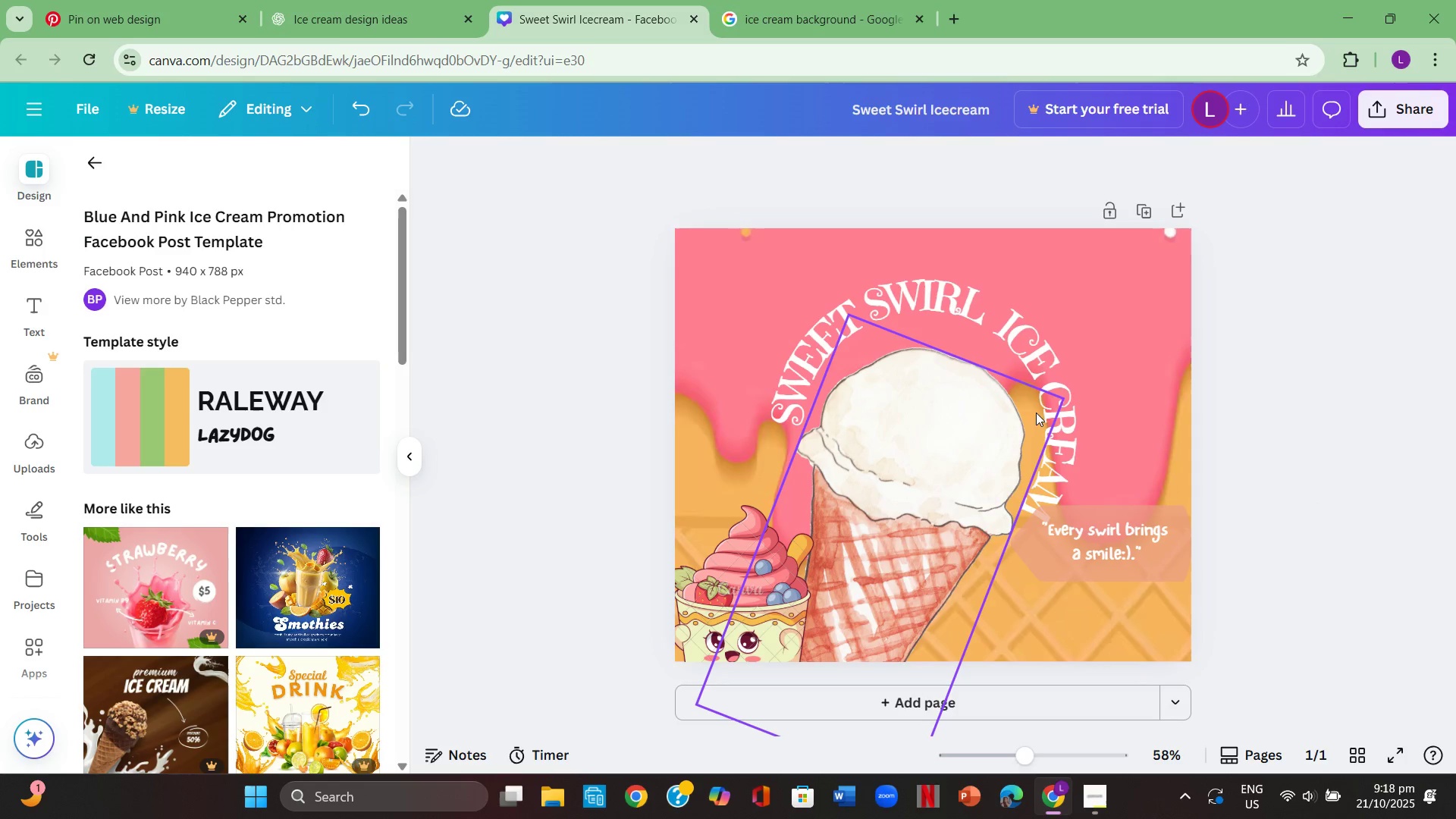 
left_click([1190, 450])
 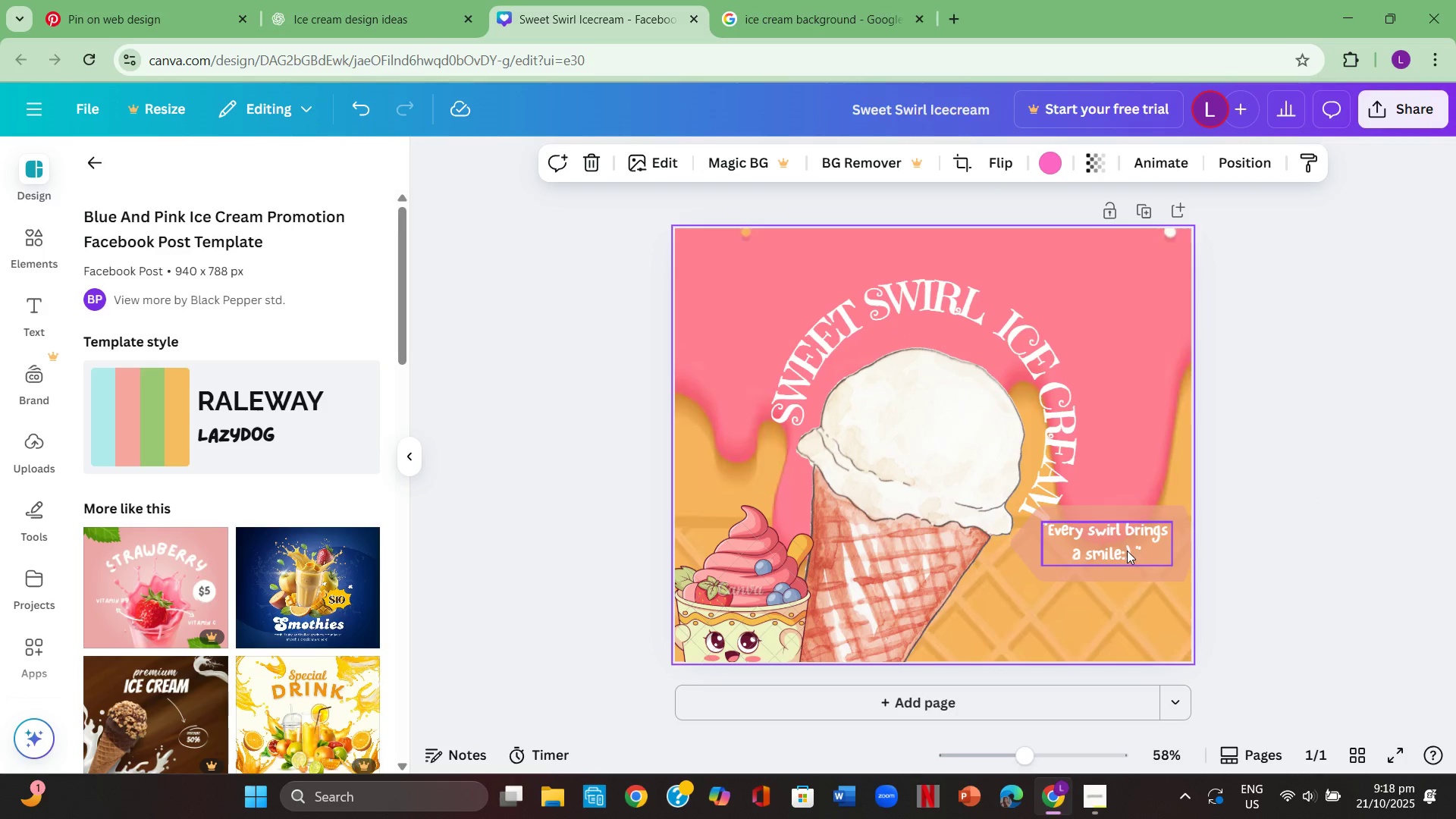 
left_click_drag(start_coordinate=[1127, 541], to_coordinate=[1123, 573])
 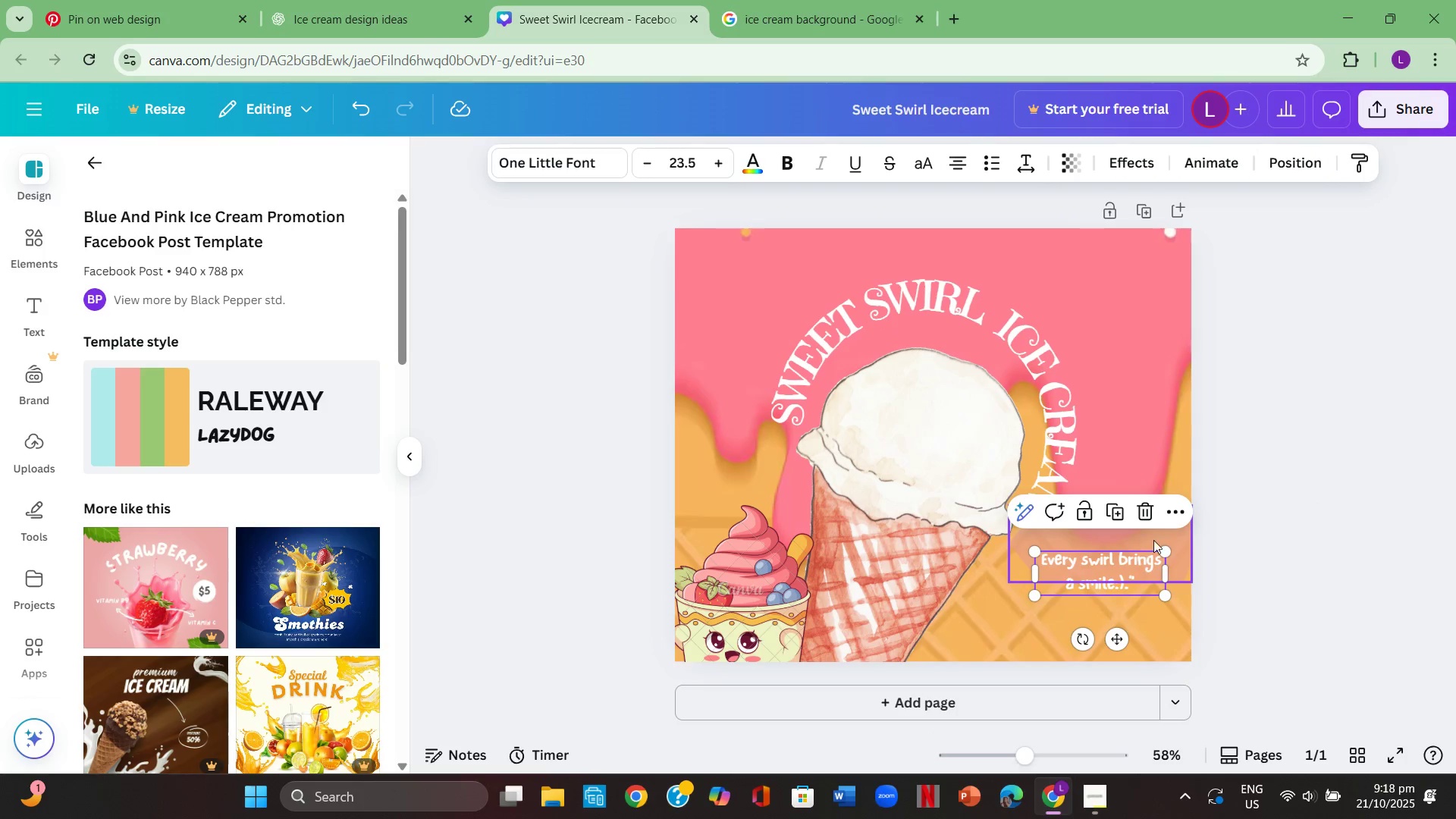 
left_click([1249, 554])
 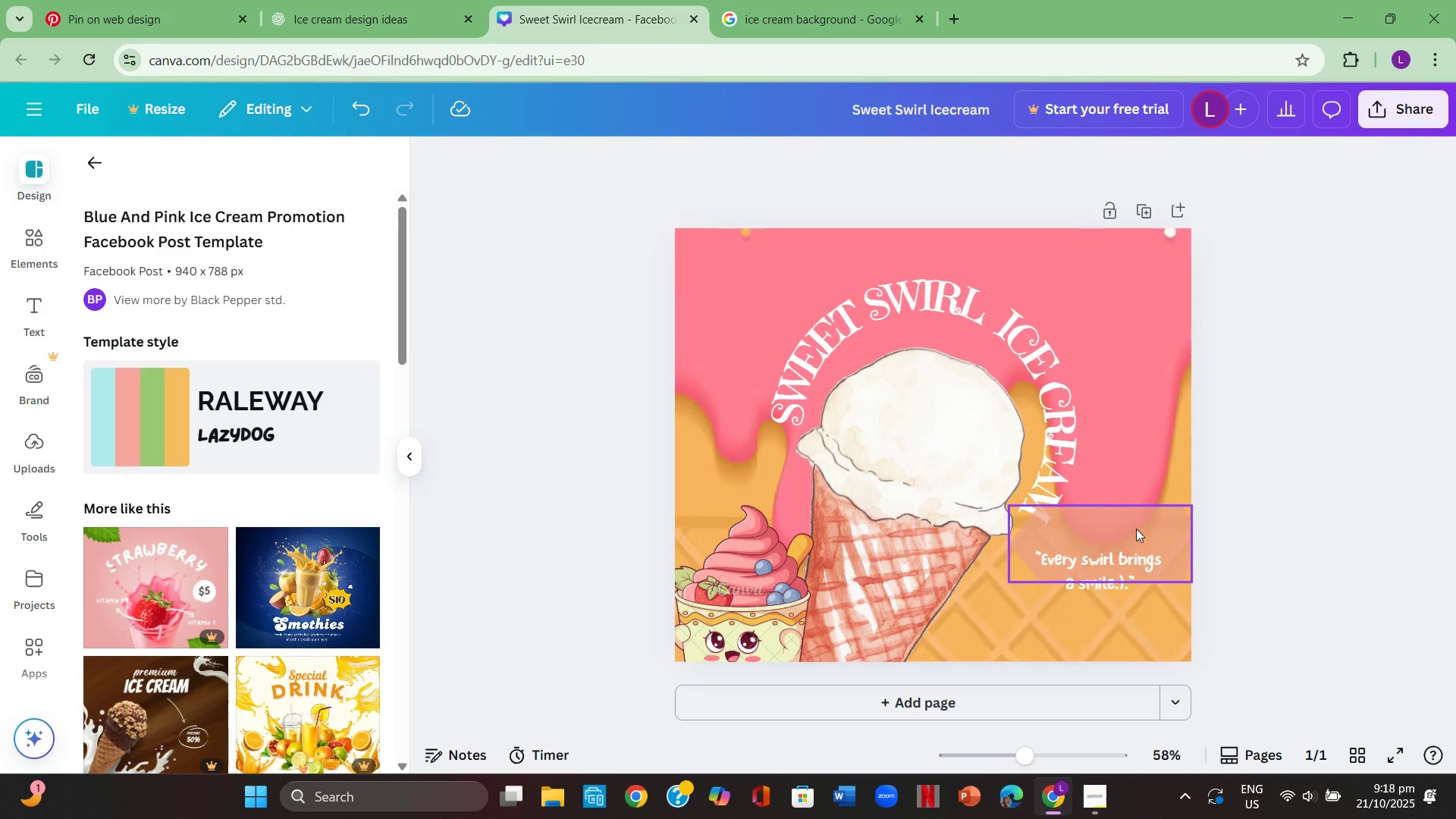 
left_click_drag(start_coordinate=[1136, 529], to_coordinate=[1128, 559])
 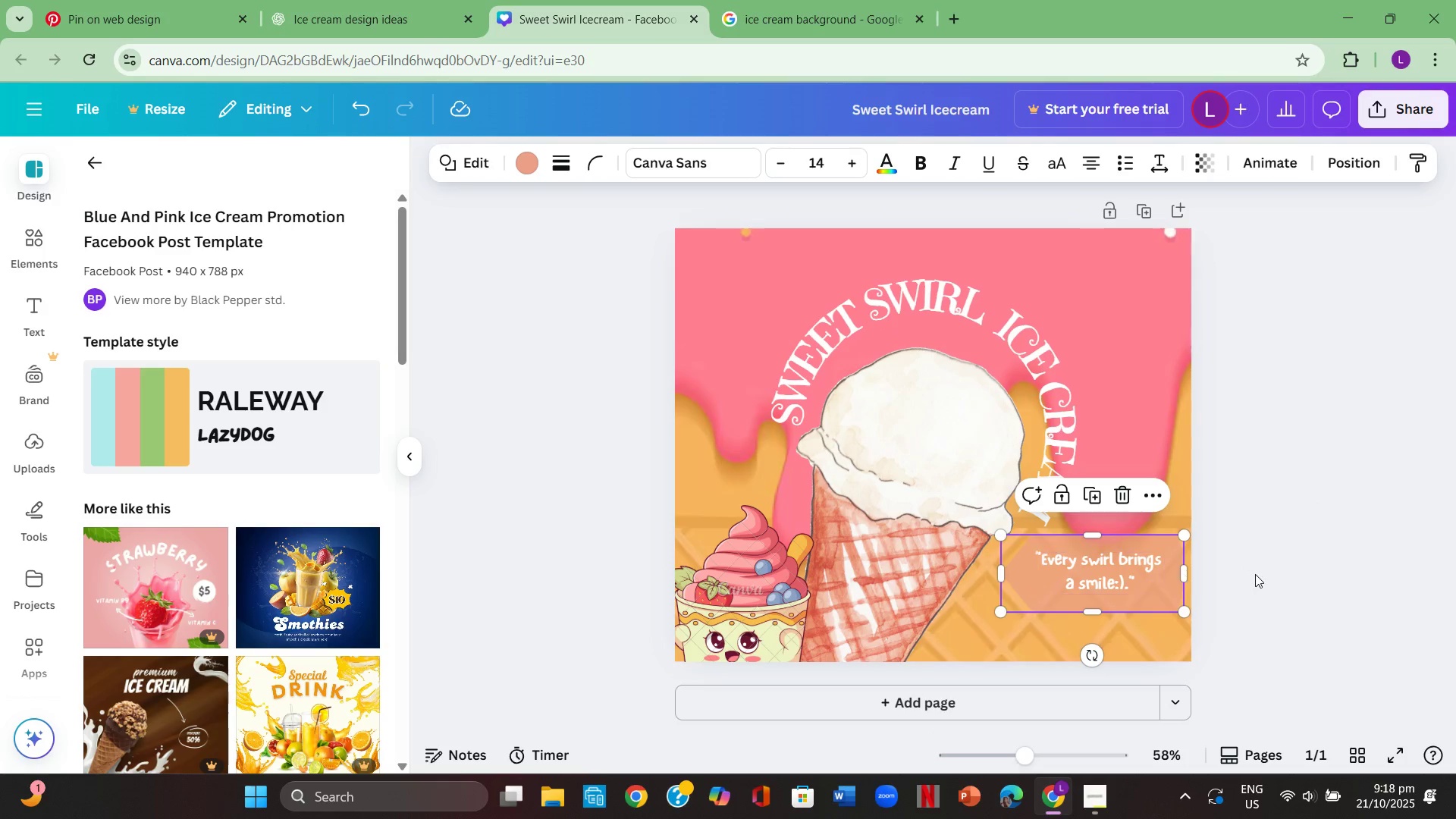 
left_click([1255, 574])
 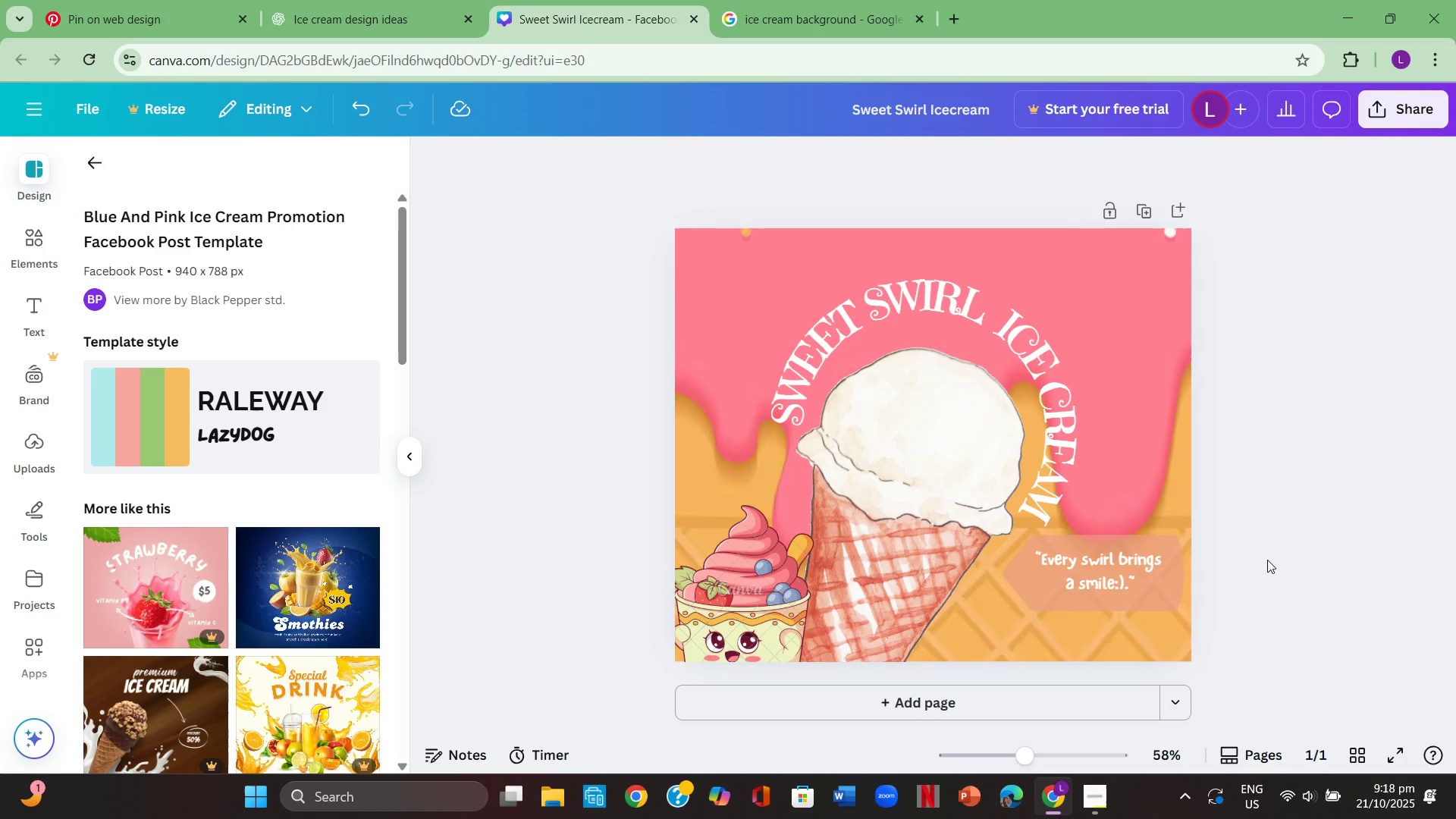 
left_click([1324, 528])
 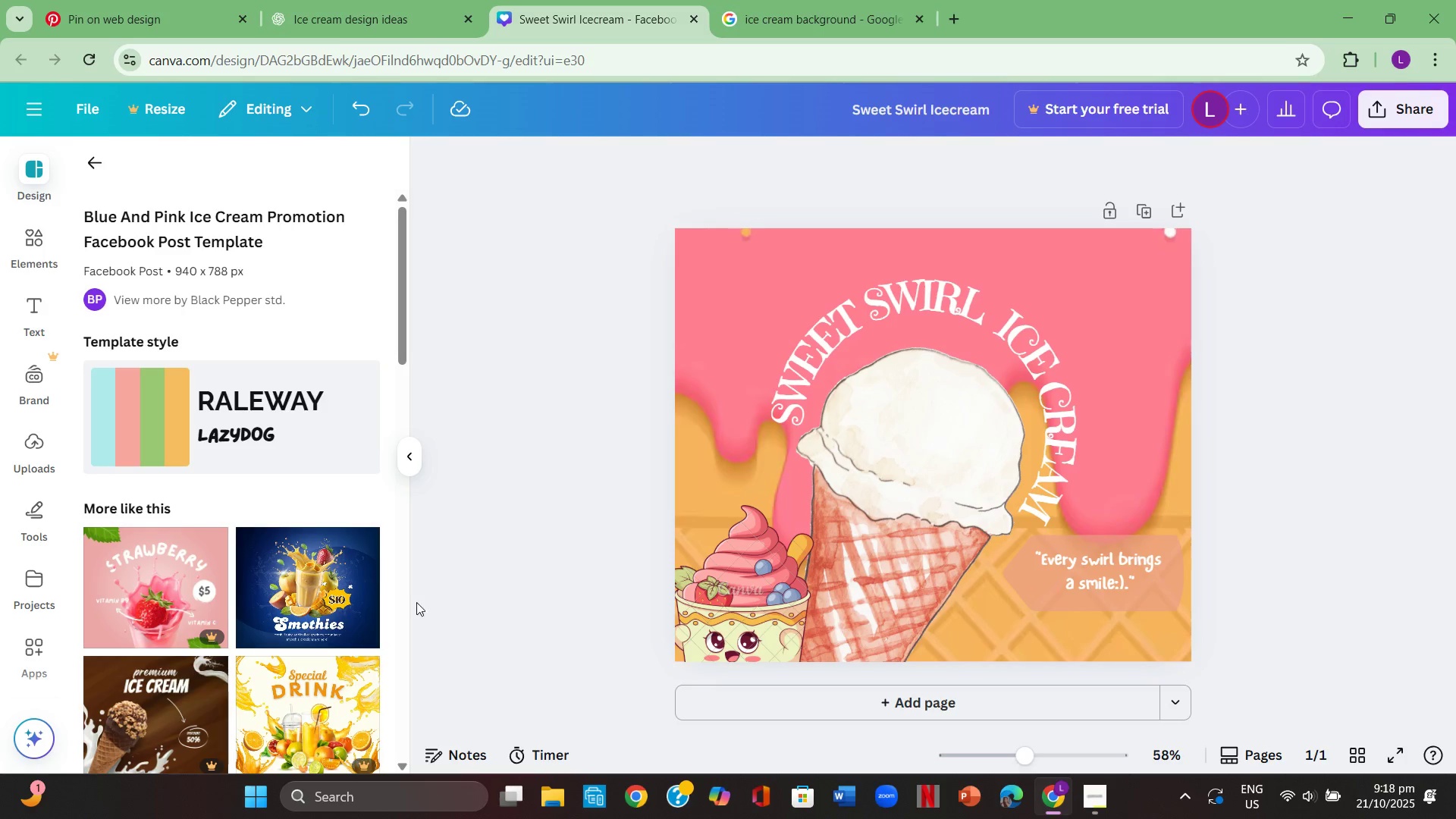 
scroll: coordinate [269, 603], scroll_direction: down, amount: 2.0
 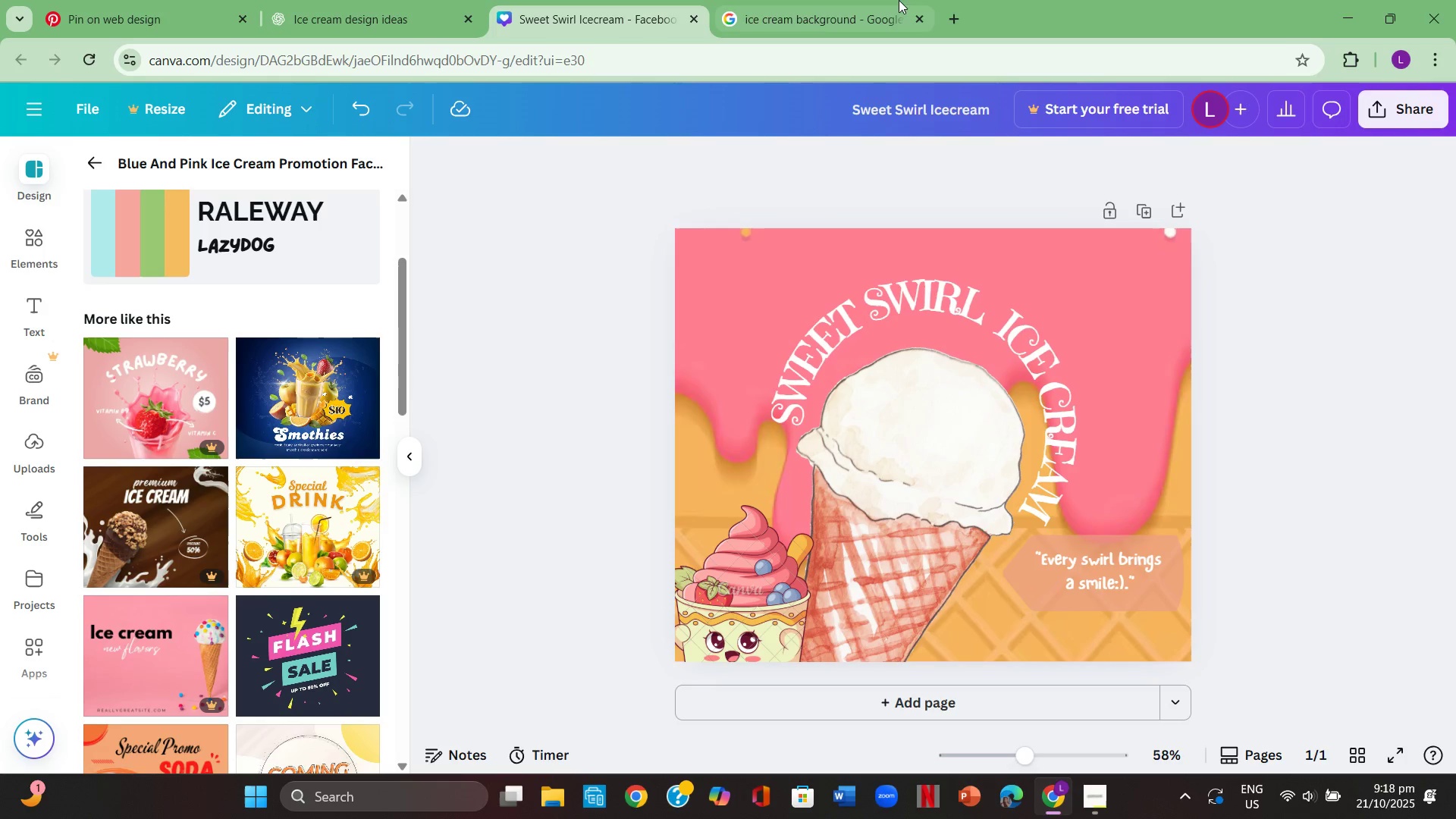 
left_click([855, 0])
 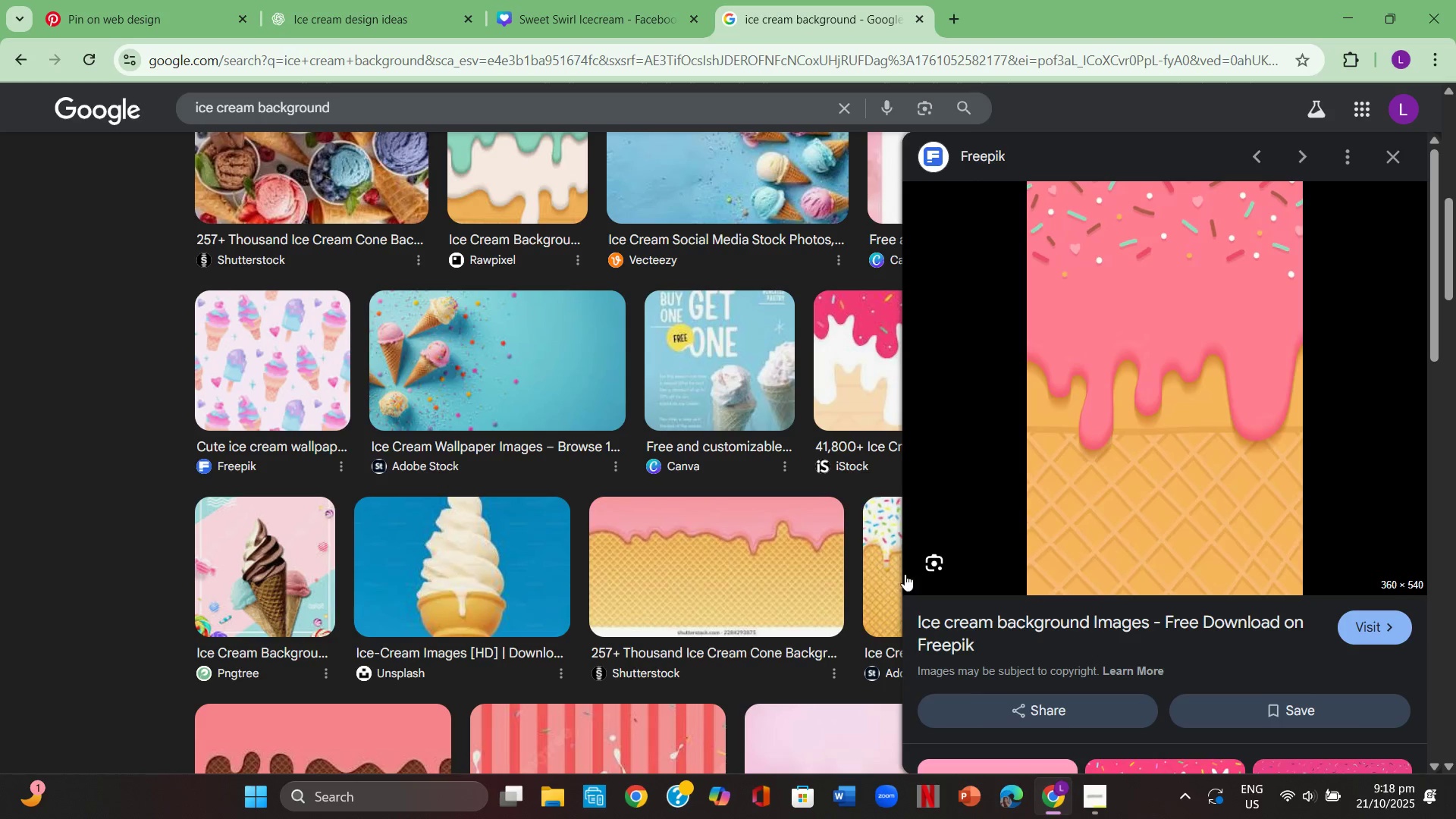 
scroll: coordinate [1046, 547], scroll_direction: down, amount: 4.0
 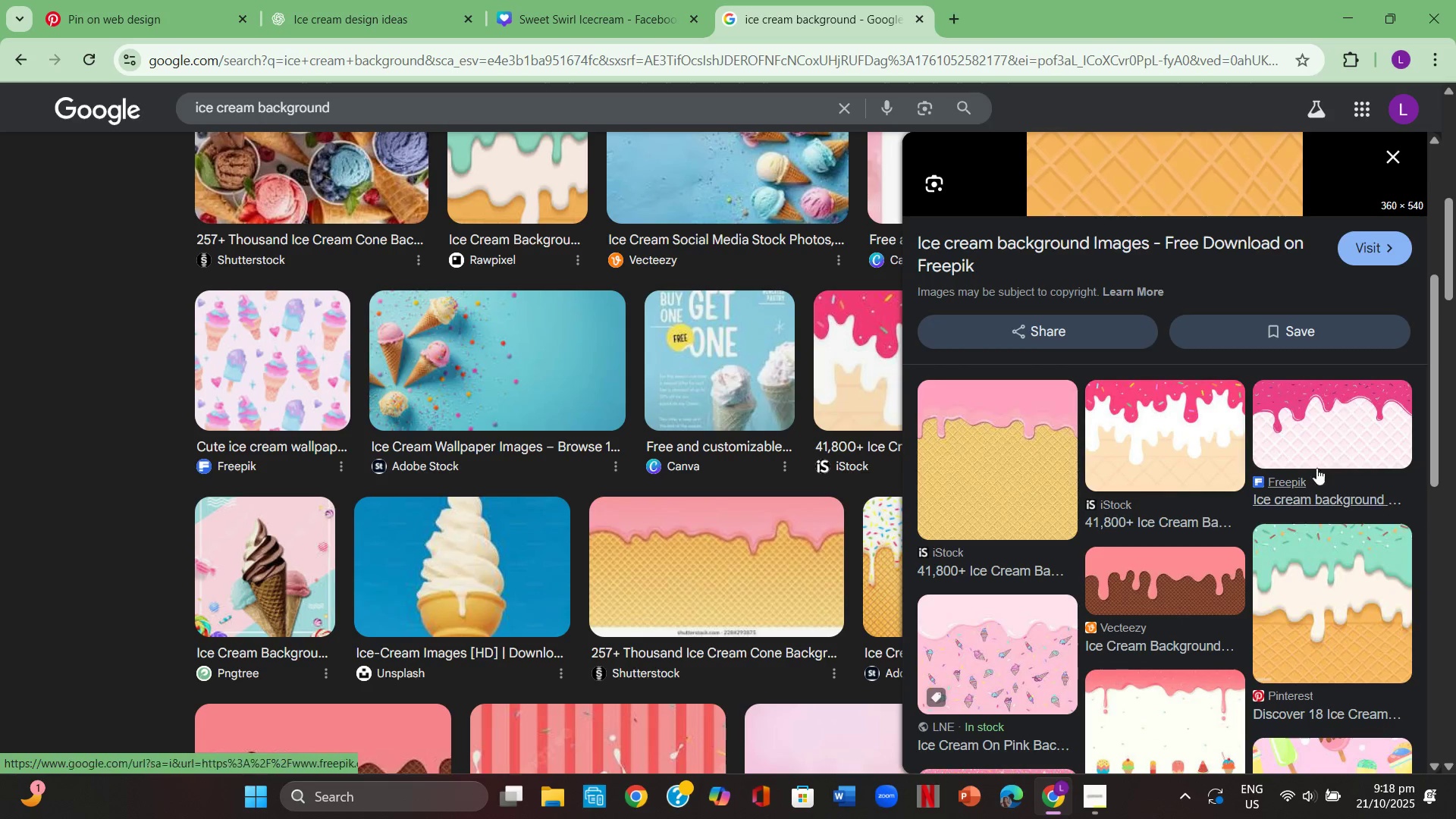 
left_click([1360, 438])
 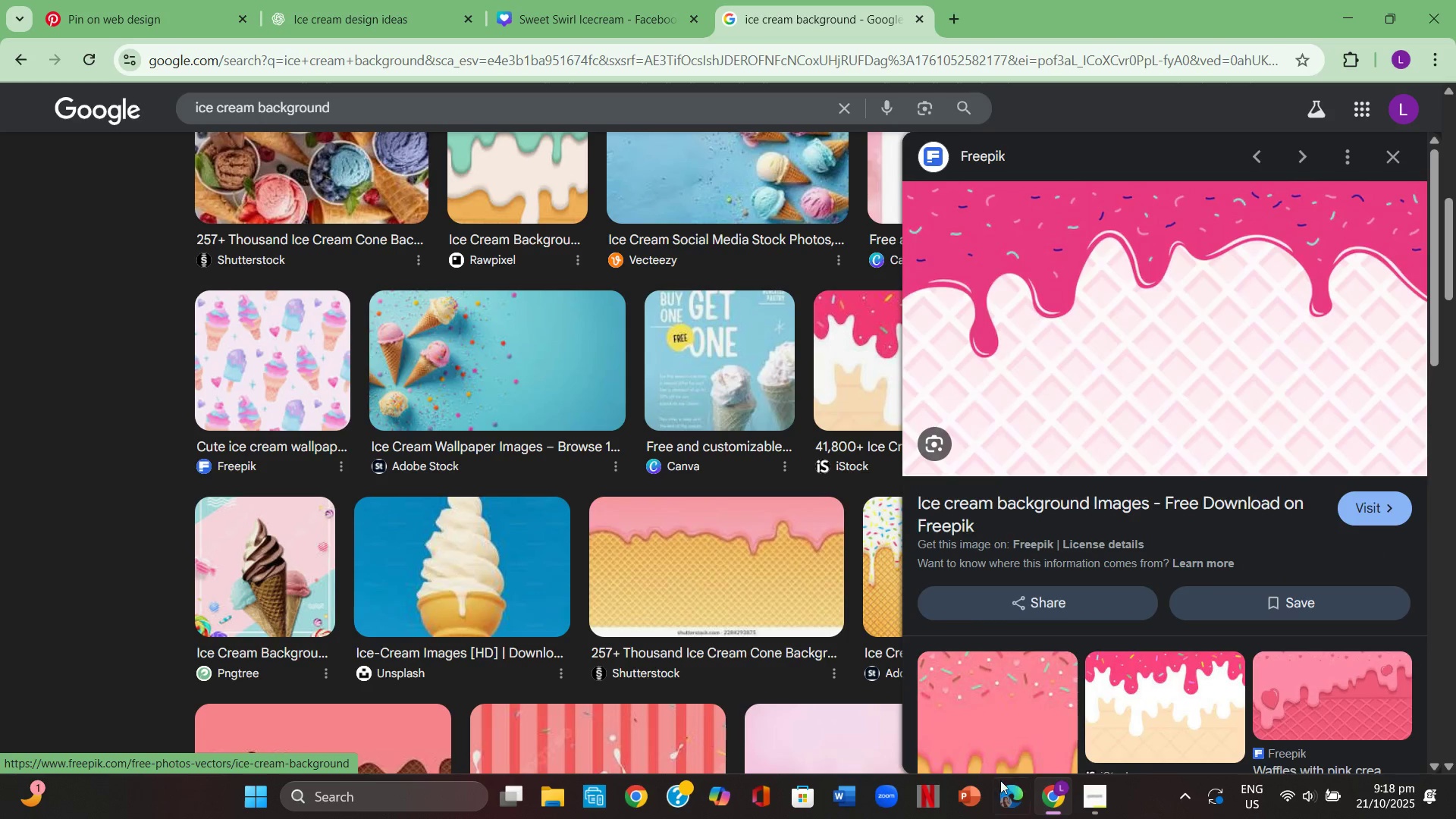 
scroll: coordinate [1085, 677], scroll_direction: down, amount: 7.0
 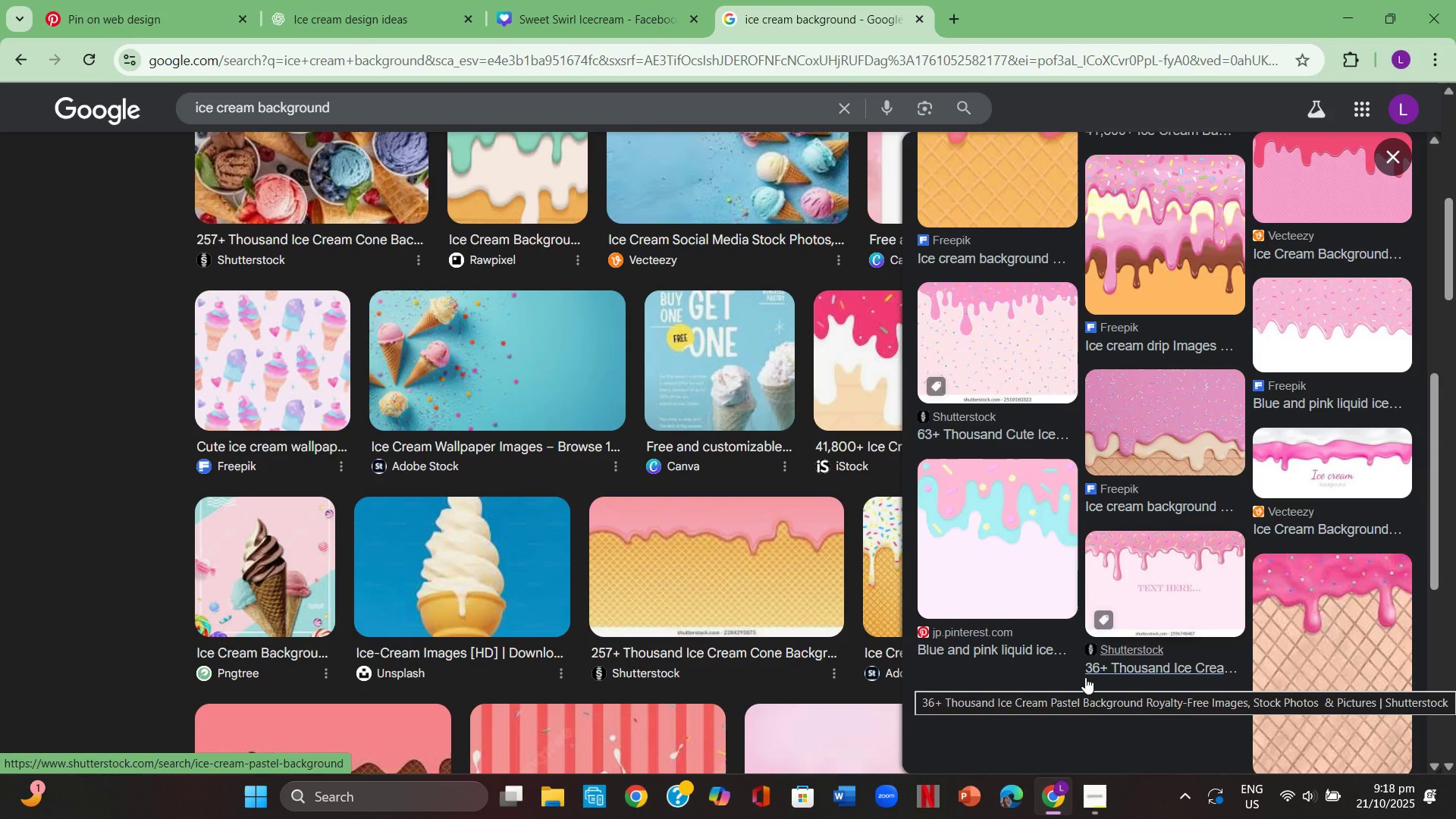 
scroll: coordinate [1087, 672], scroll_direction: up, amount: 3.0
 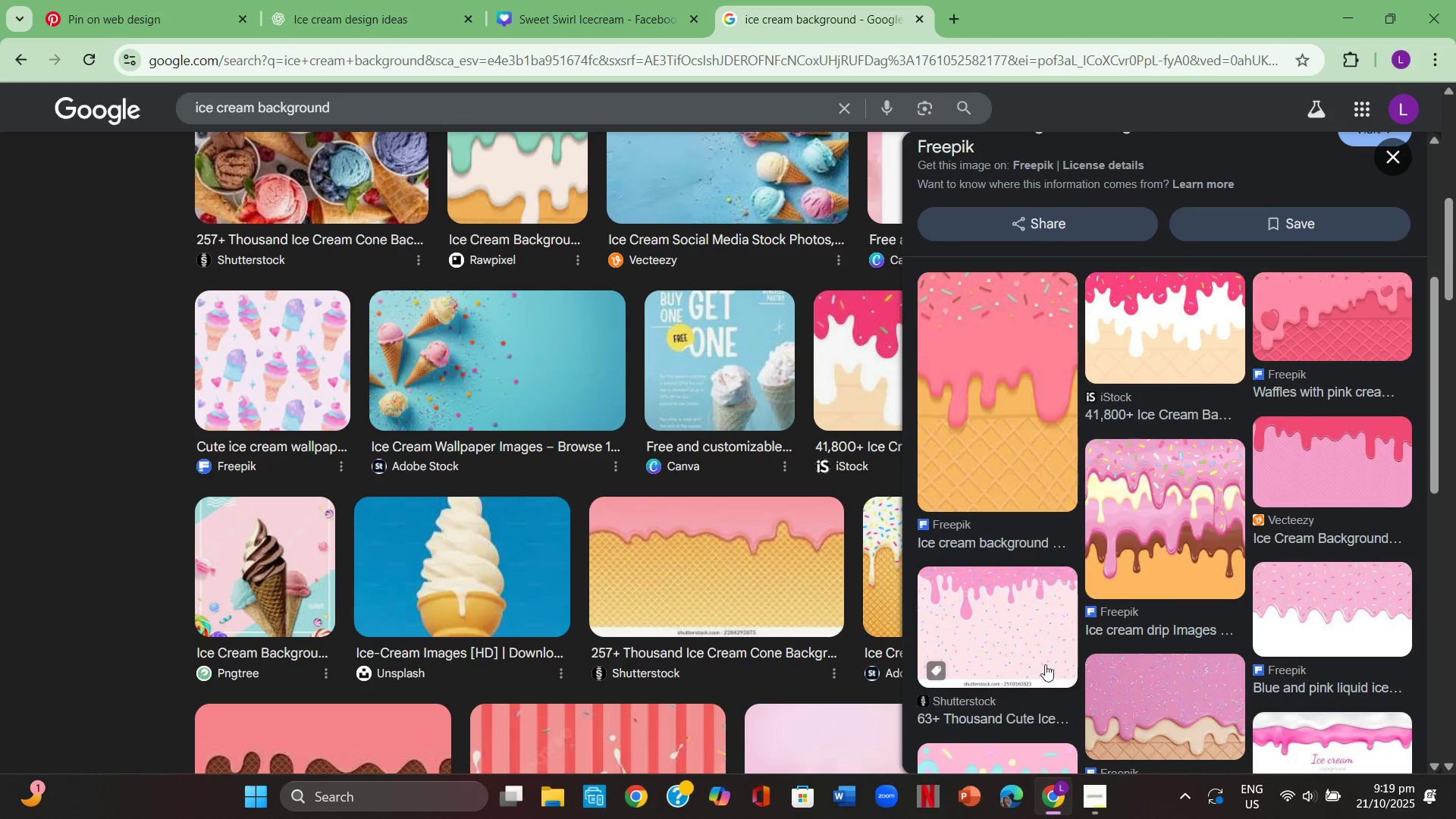 
scroll: coordinate [1130, 504], scroll_direction: down, amount: 9.0
 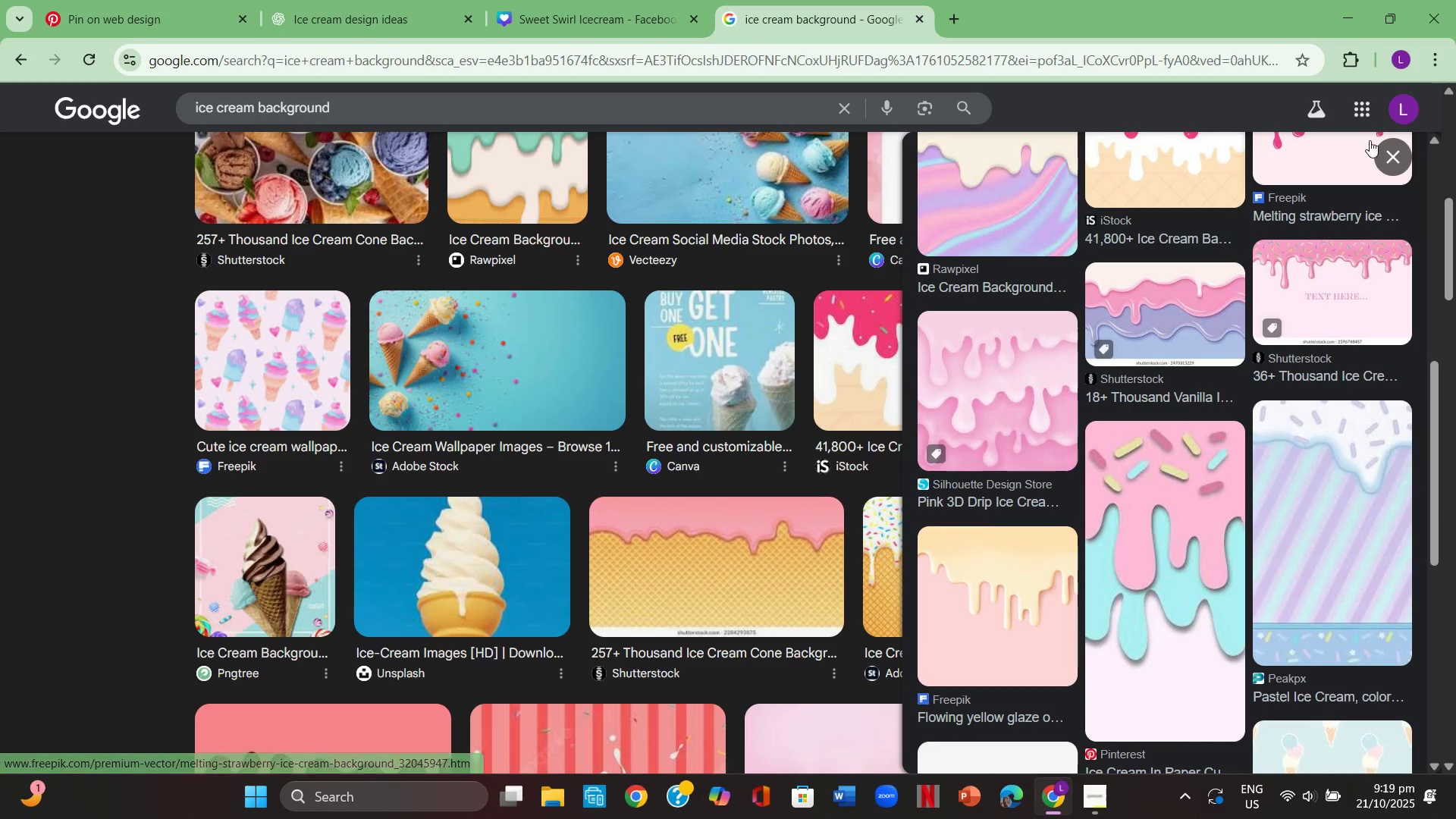 
left_click([1382, 154])
 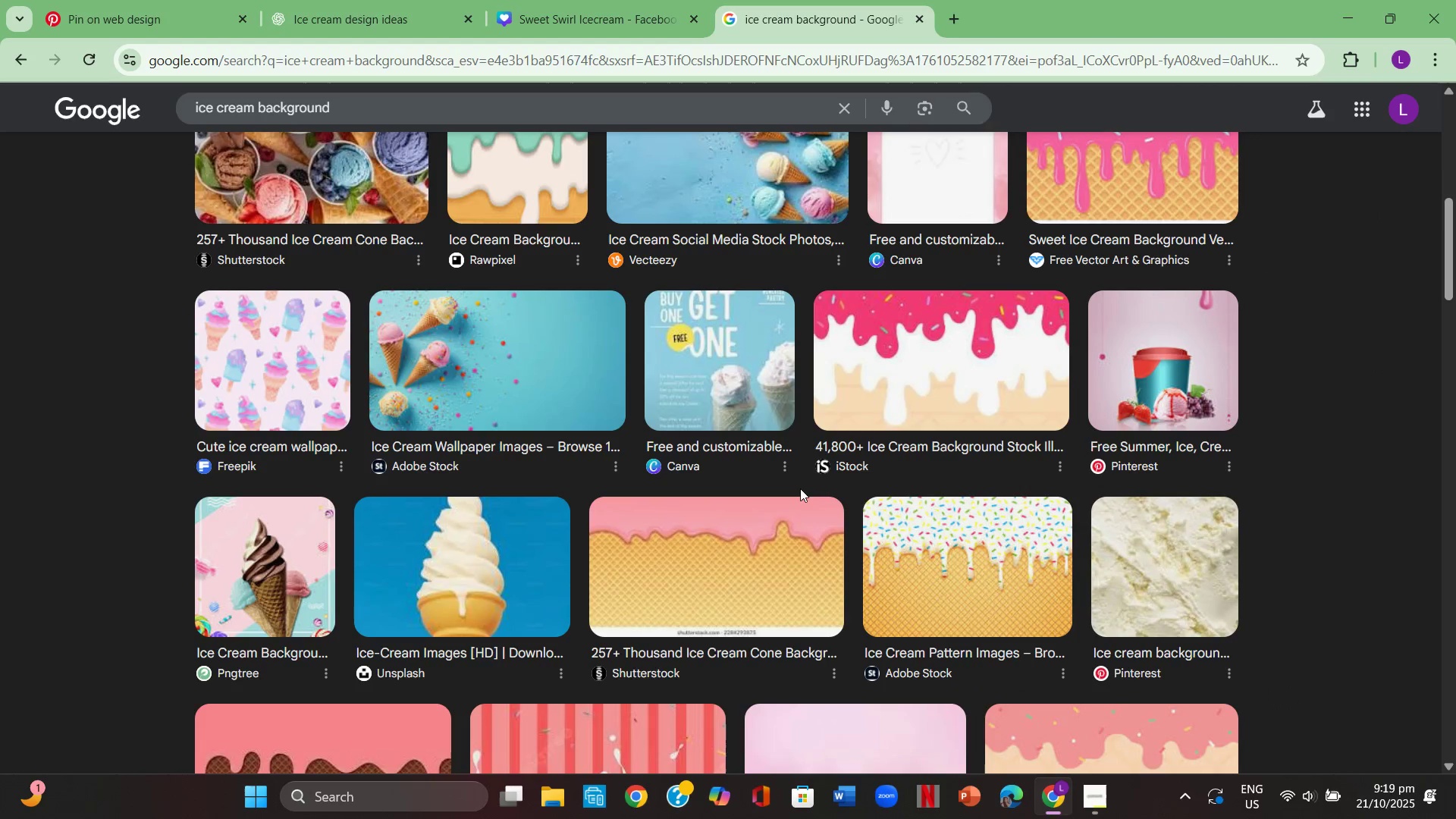 
scroll: coordinate [807, 467], scroll_direction: down, amount: 12.0
 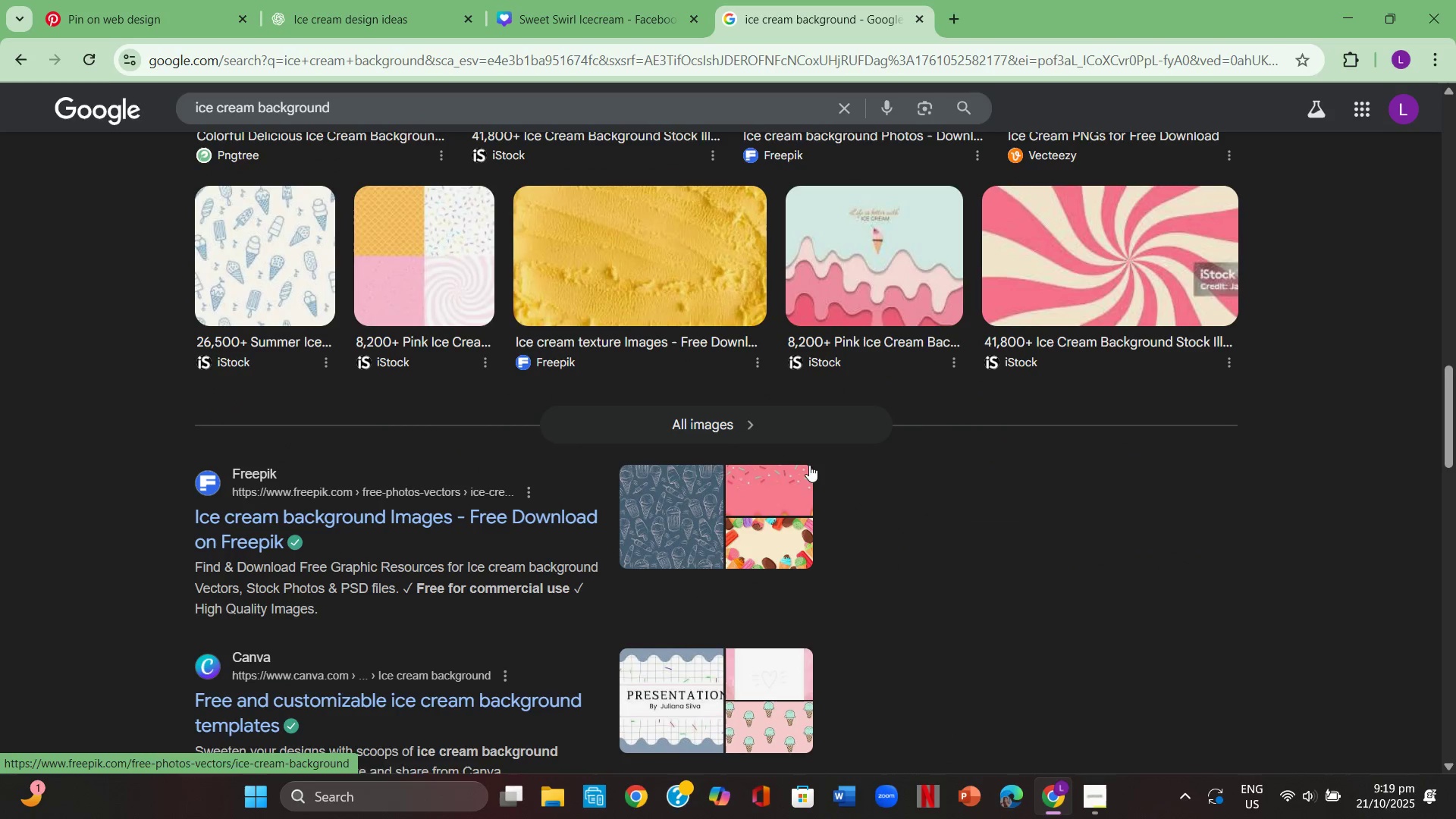 
left_click([815, 422])
 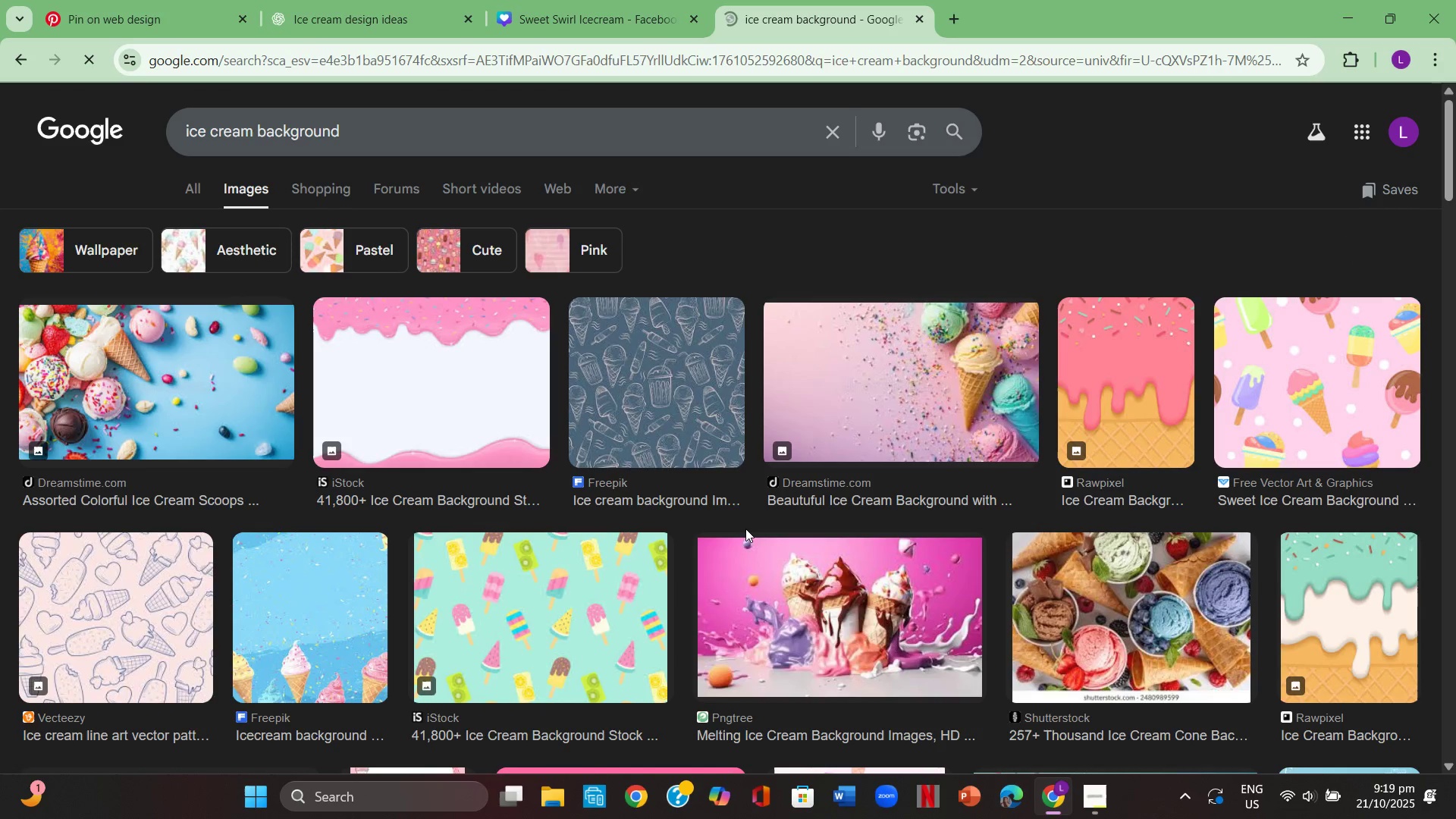 
scroll: coordinate [745, 529], scroll_direction: down, amount: 11.0
 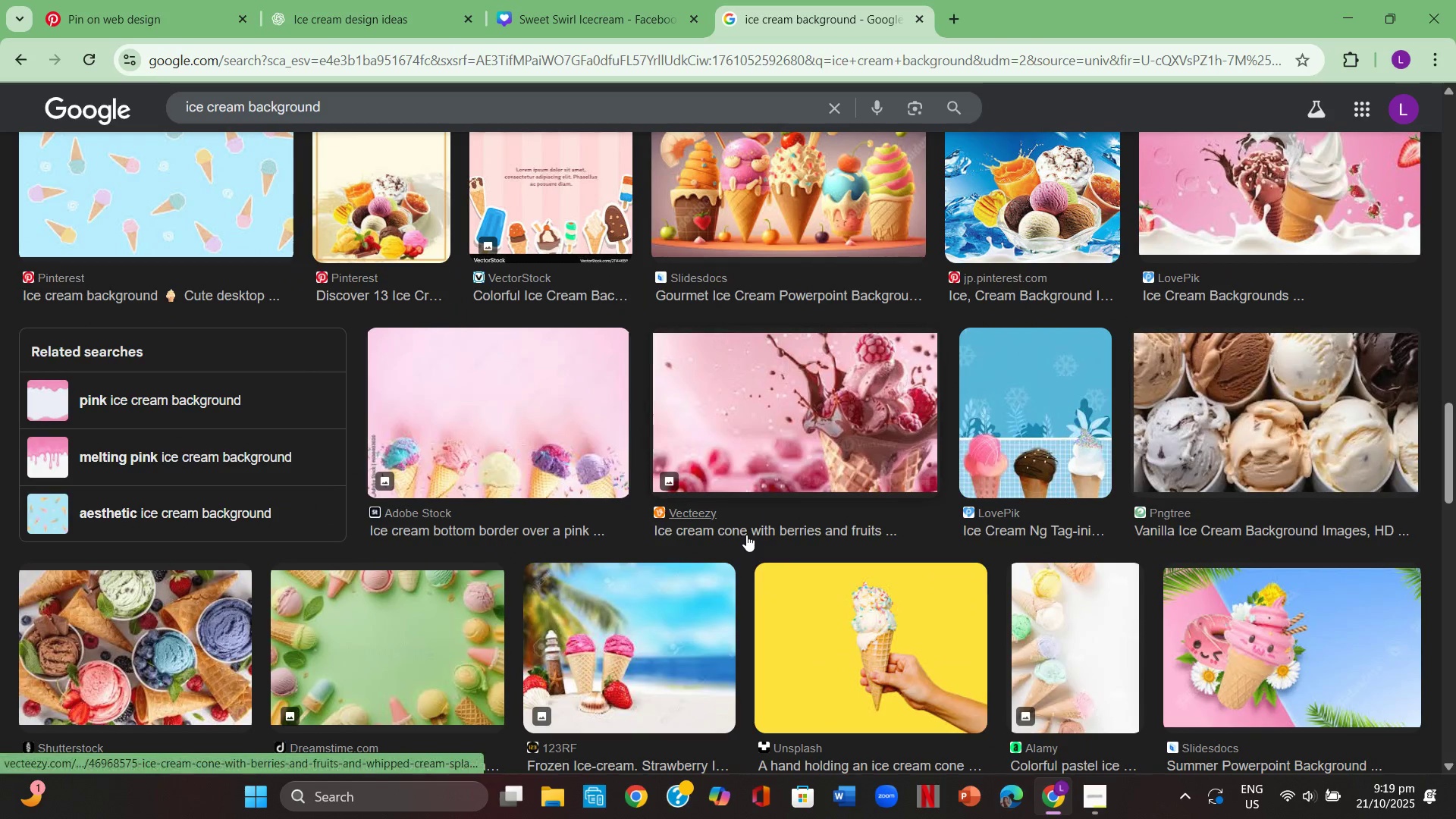 
scroll: coordinate [746, 535], scroll_direction: up, amount: 2.0
 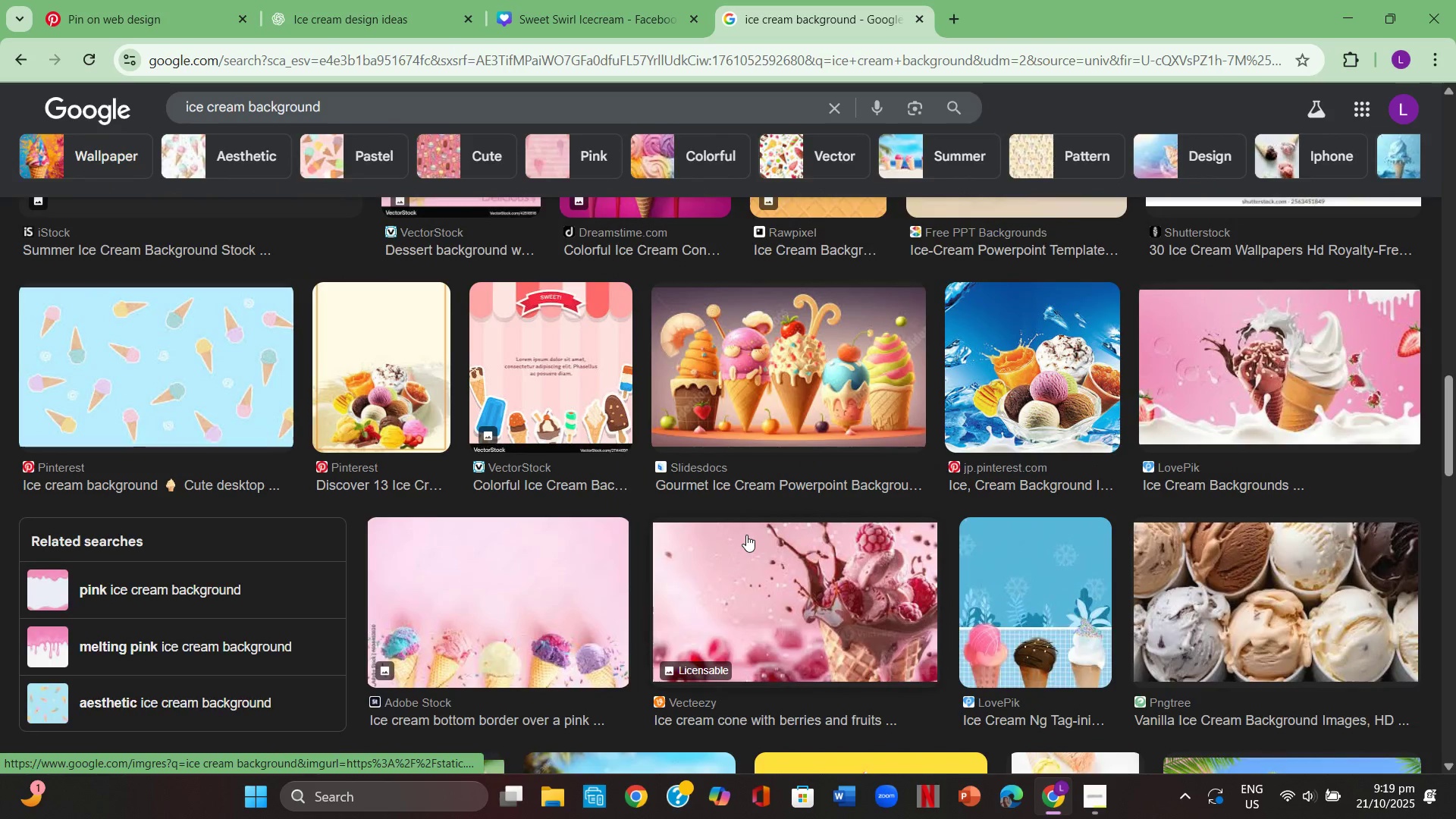 
scroll: coordinate [746, 535], scroll_direction: down, amount: 7.0
 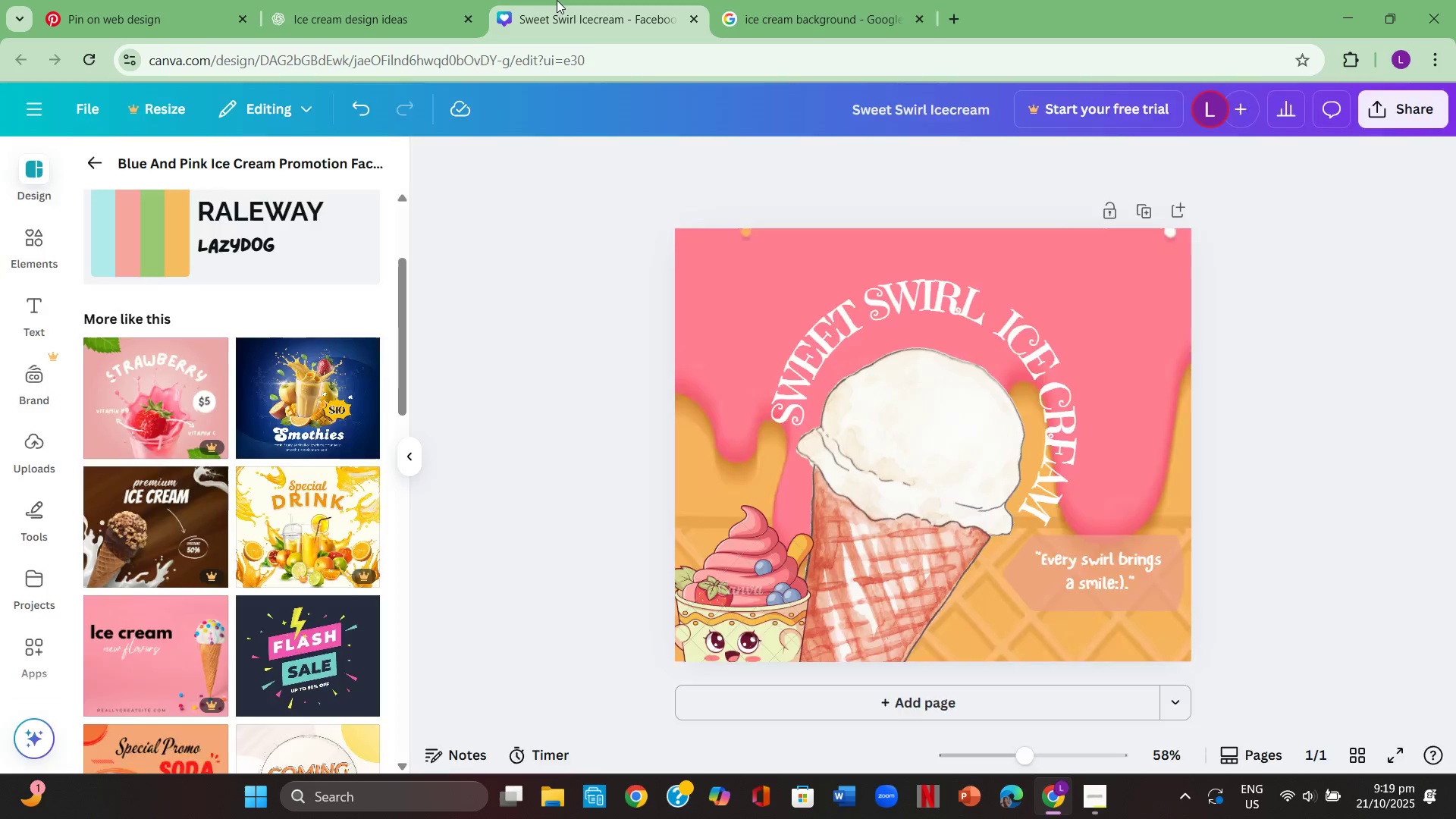 
left_click([581, 369])
 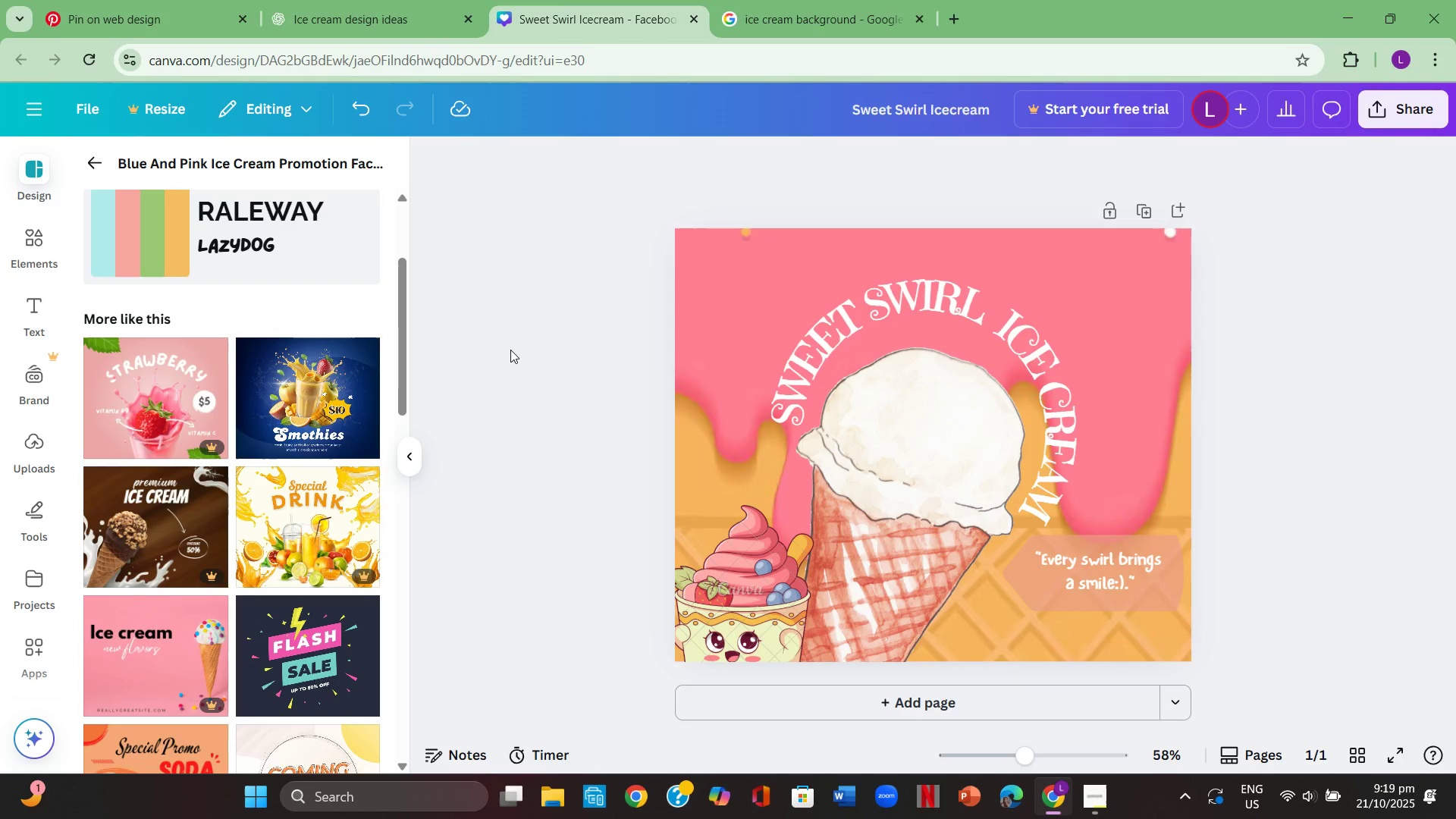 
right_click([510, 350])
 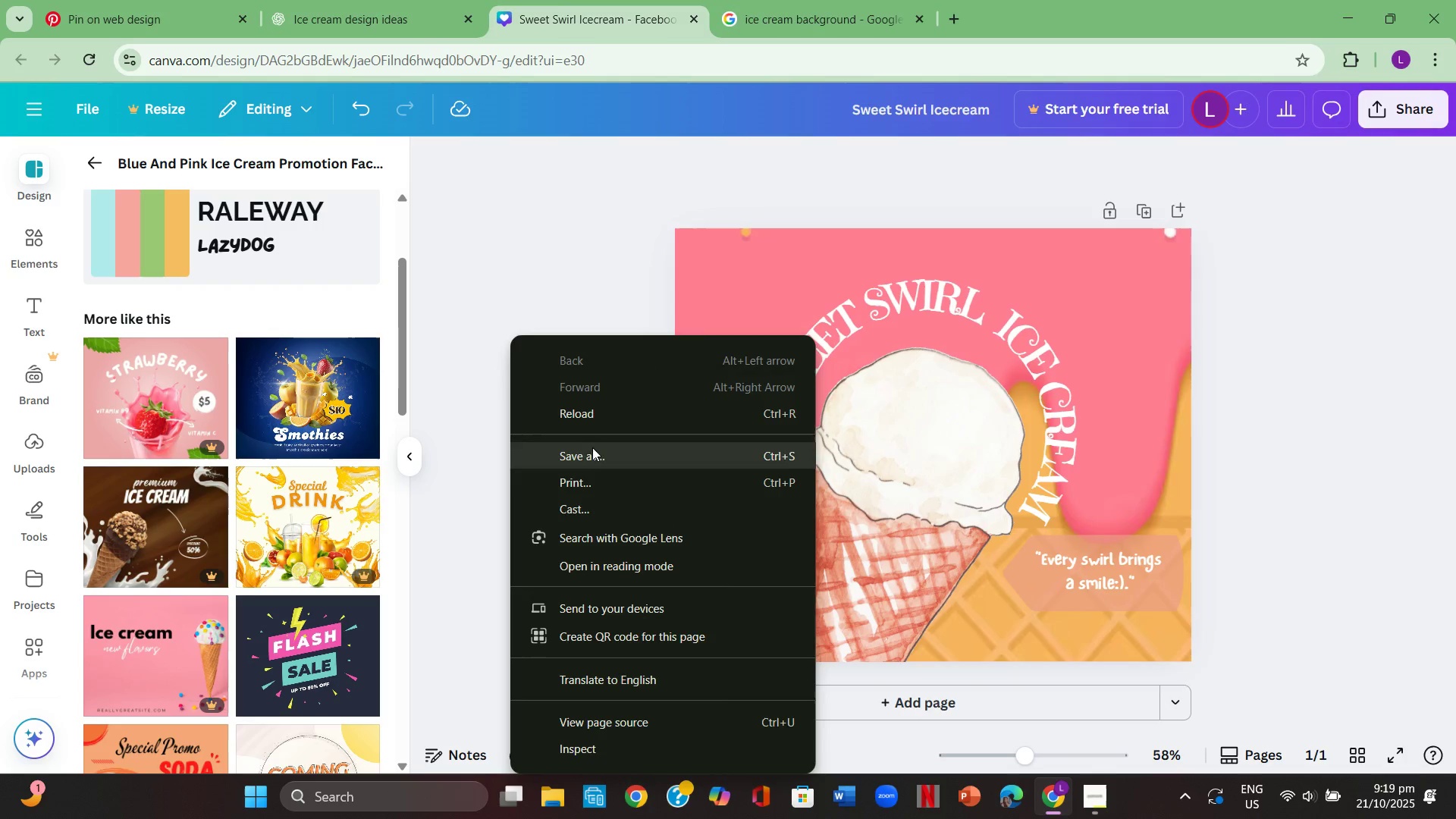 
left_click([554, 215])
 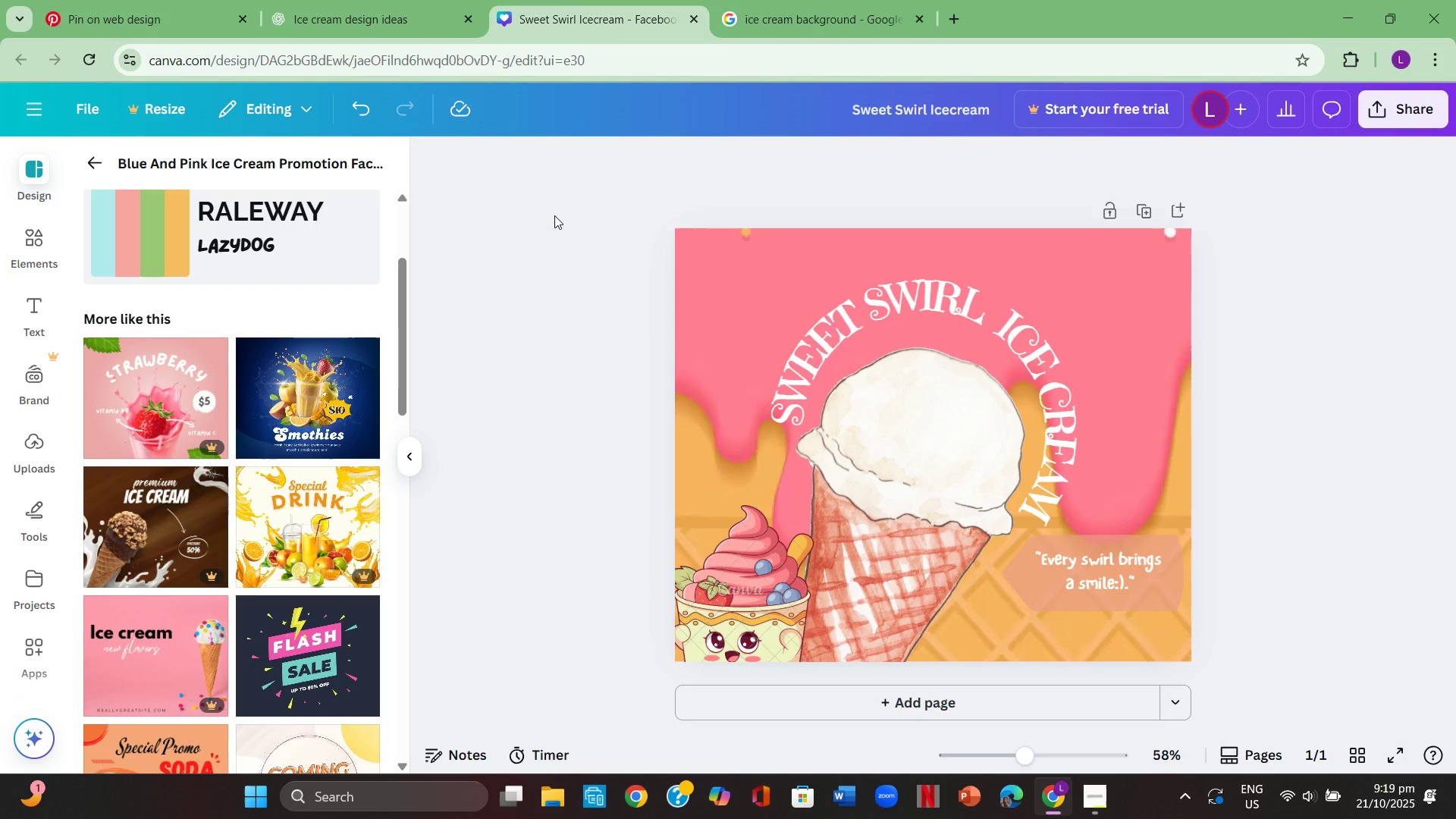 
key(Control+ControlLeft)
 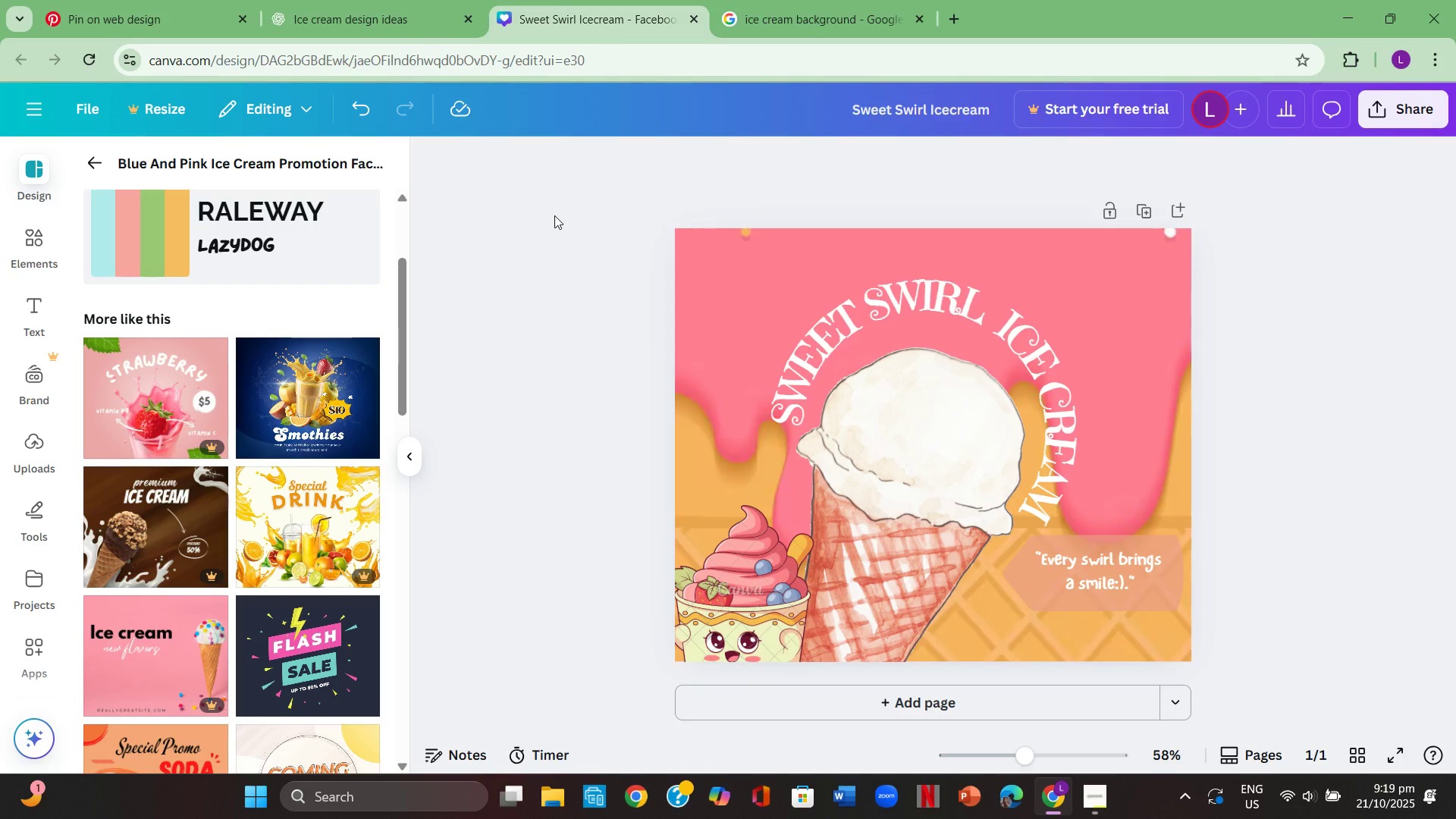 
key(Control+V)
 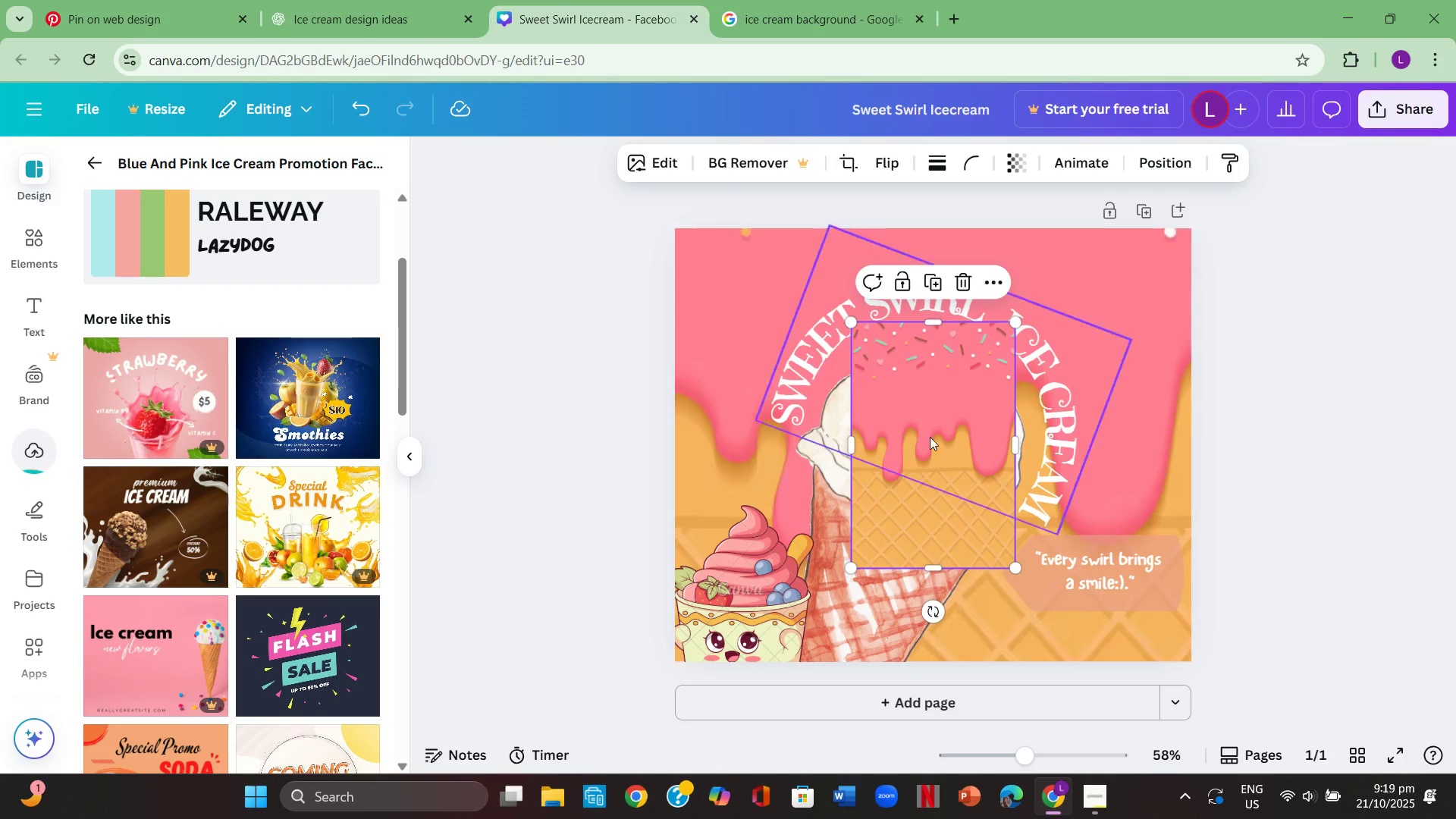 
left_click([952, 457])
 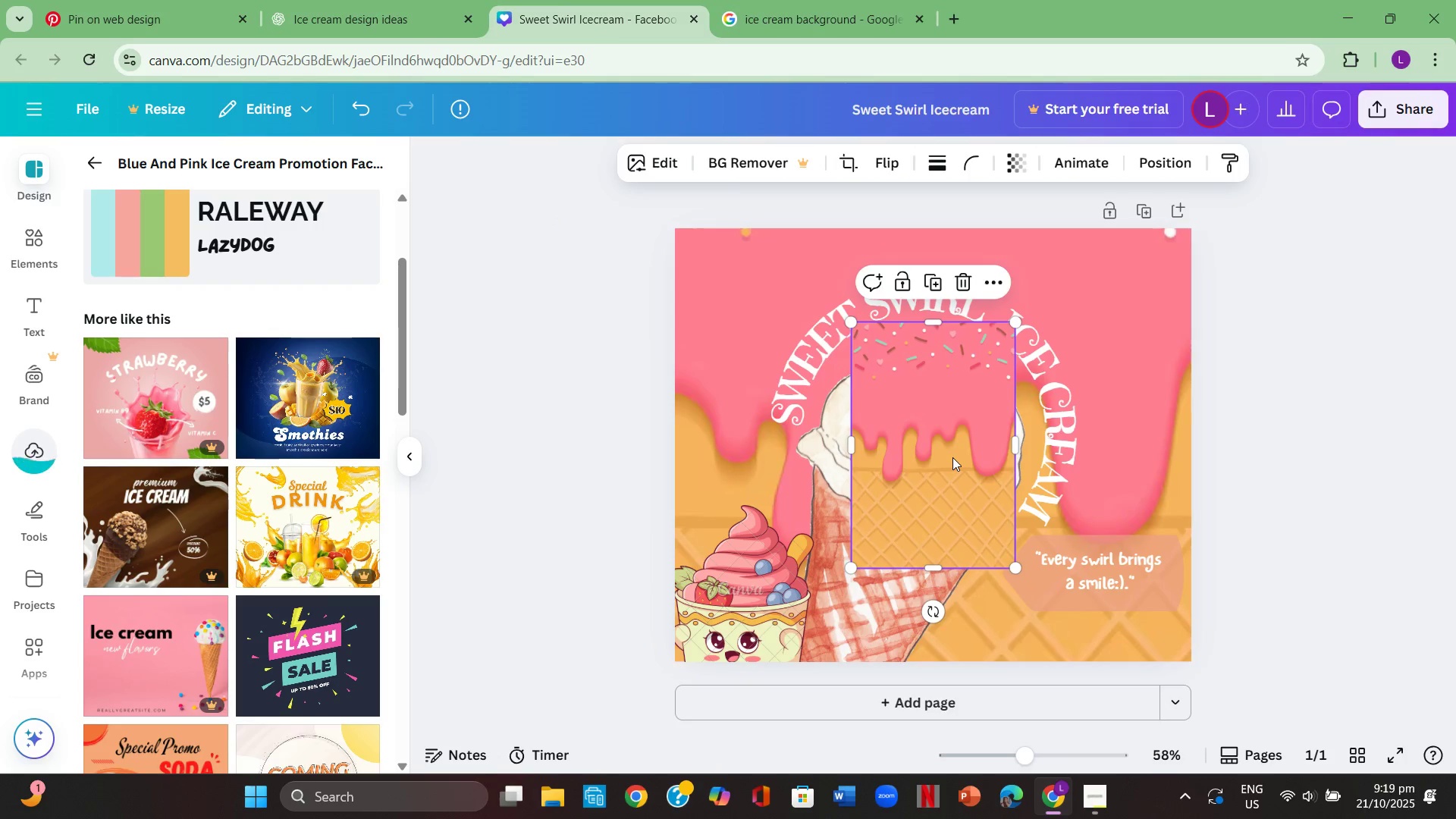 
key(Backspace)
 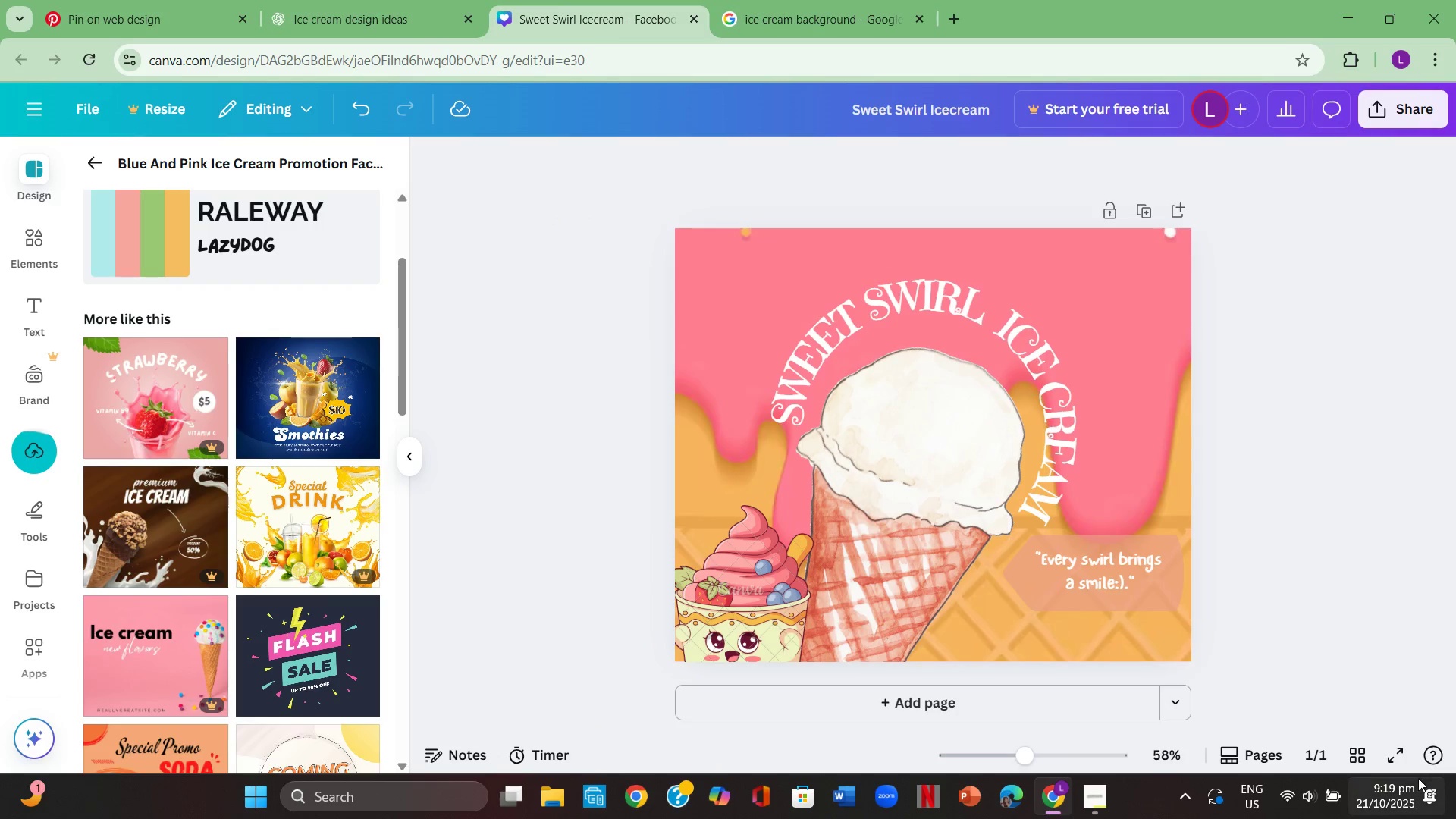 
left_click([1402, 768])
 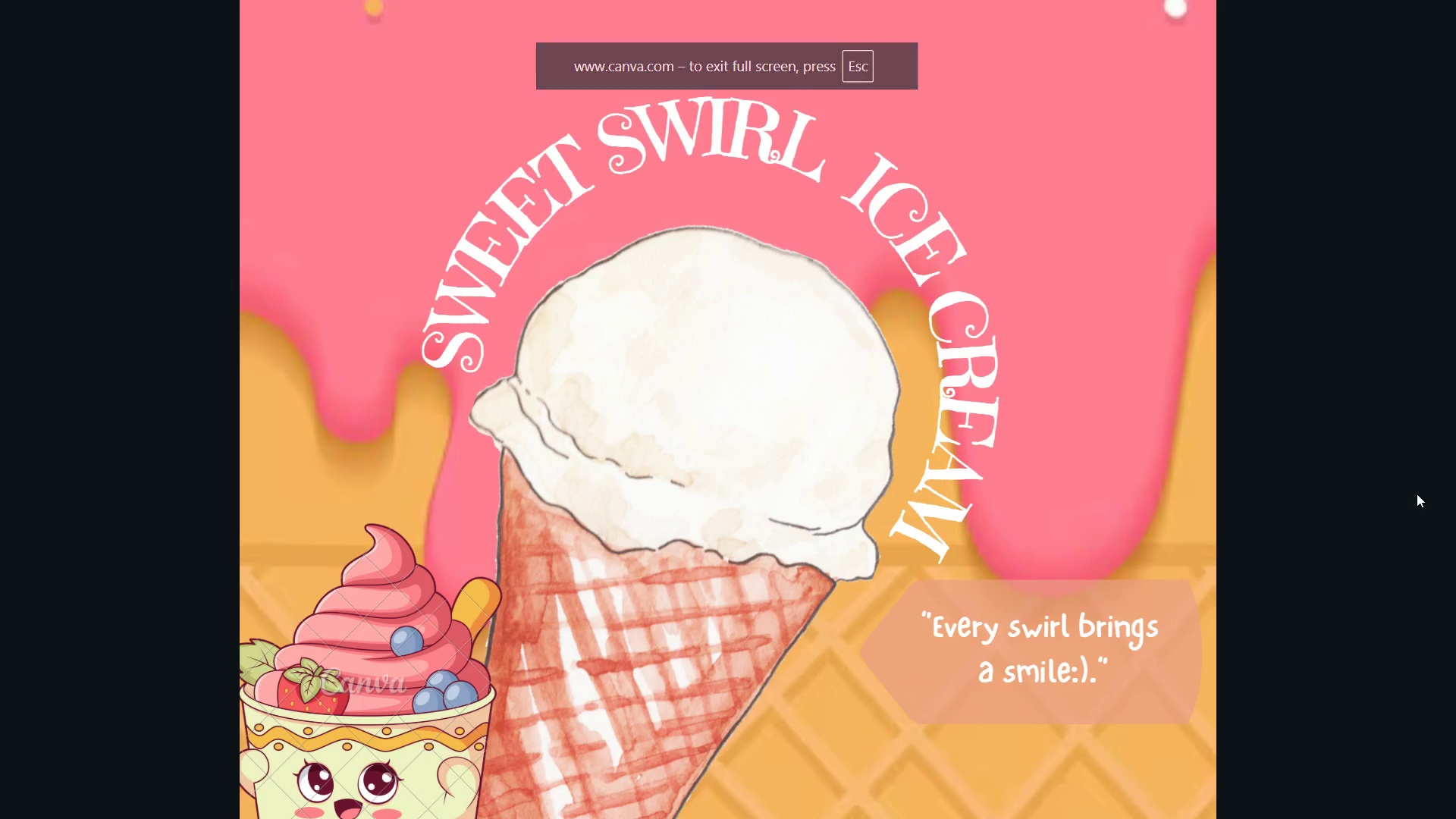 
wait(5.37)
 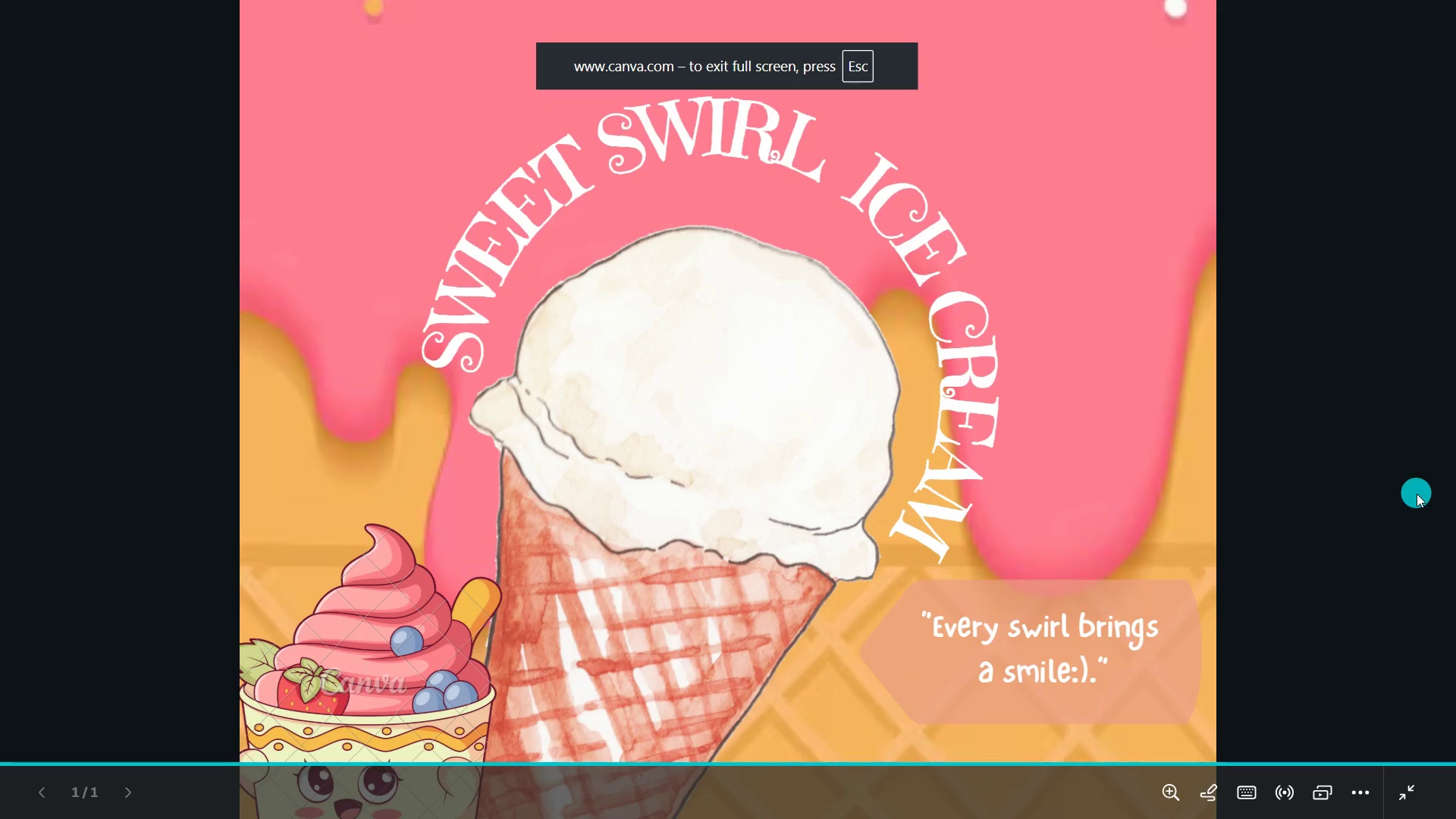 
key(Escape)
 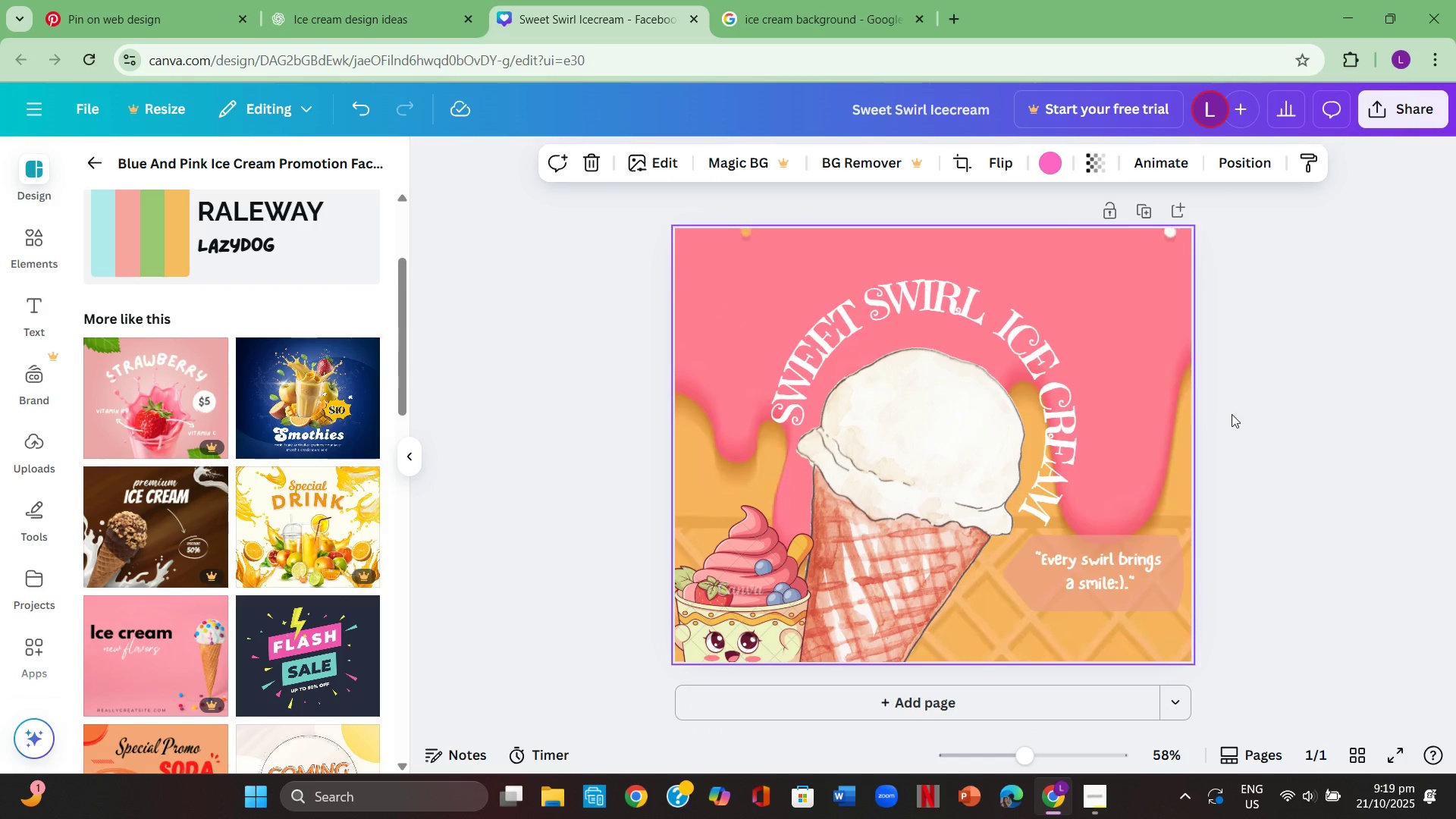 
left_click([1163, 370])
 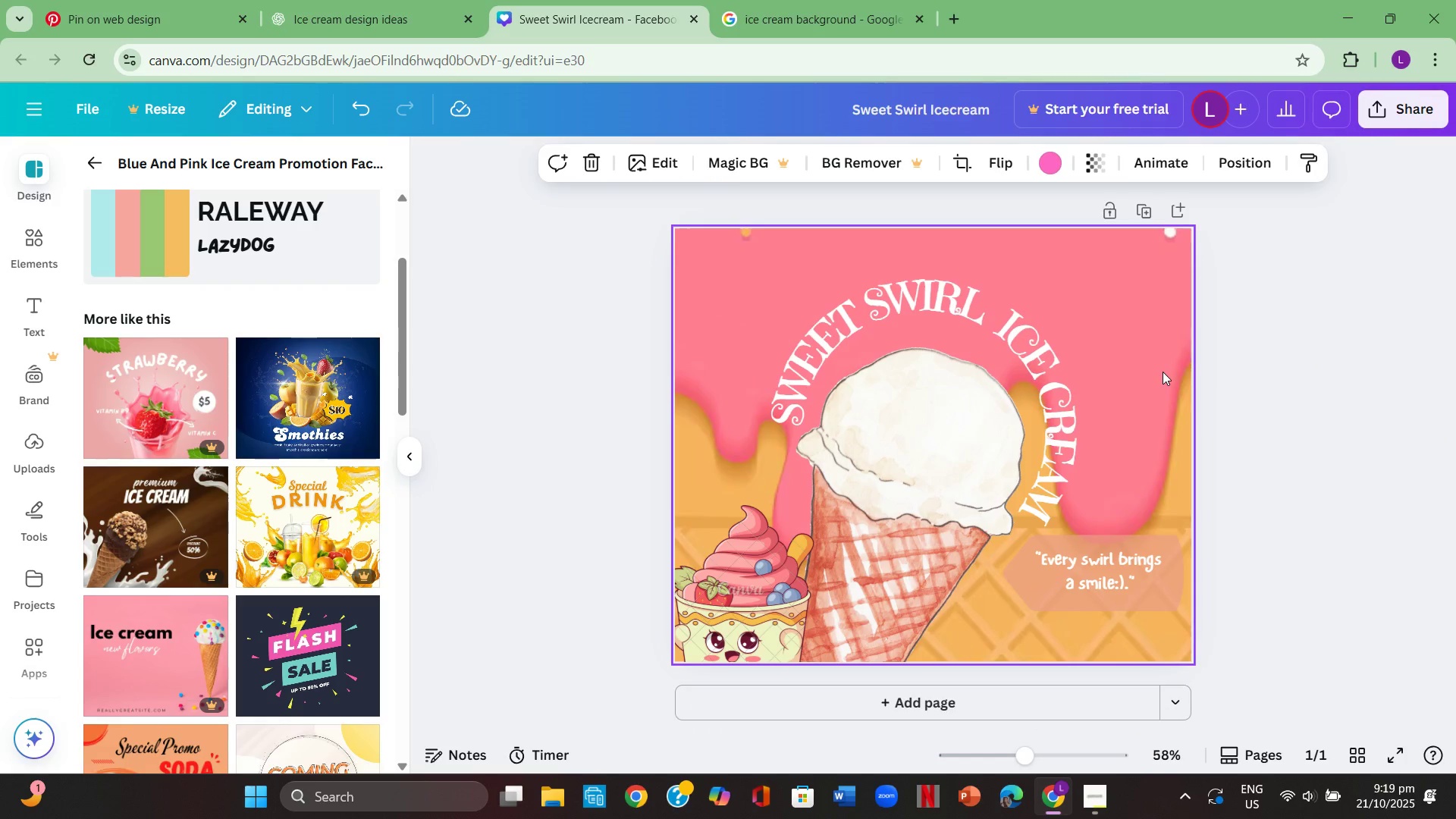 
key(Backspace)
 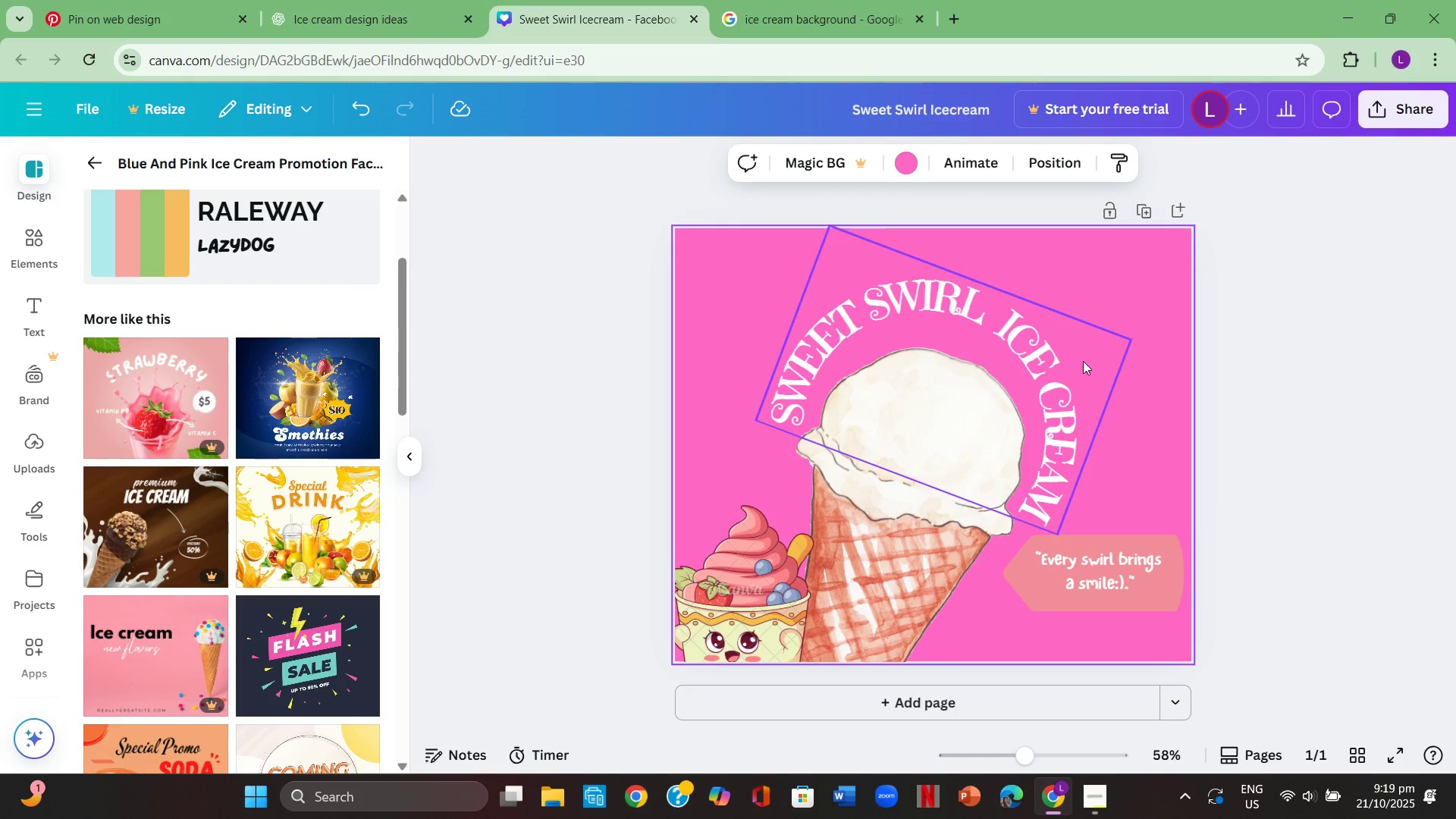 
left_click([1345, 393])
 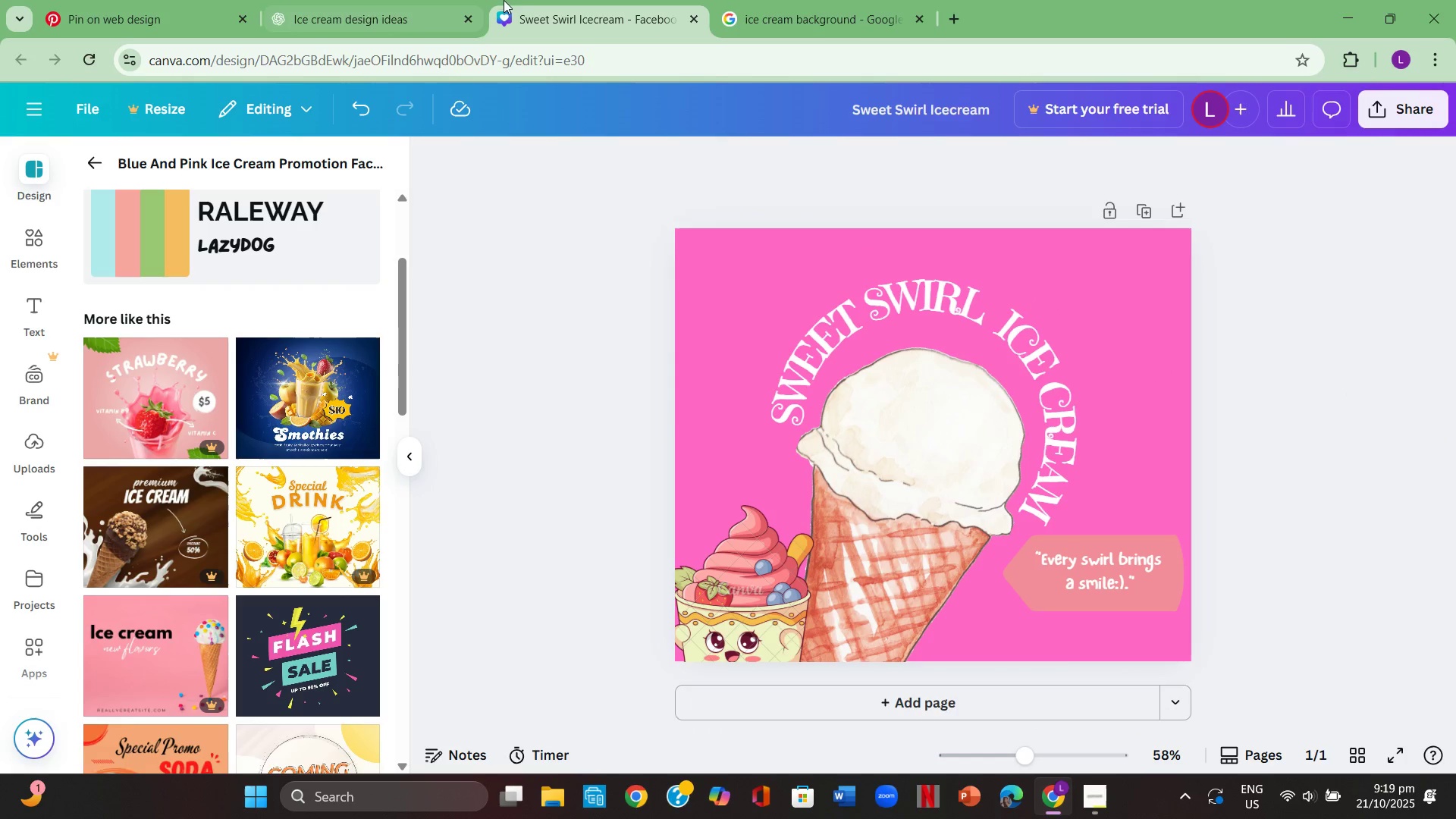 
left_click([755, 0])
 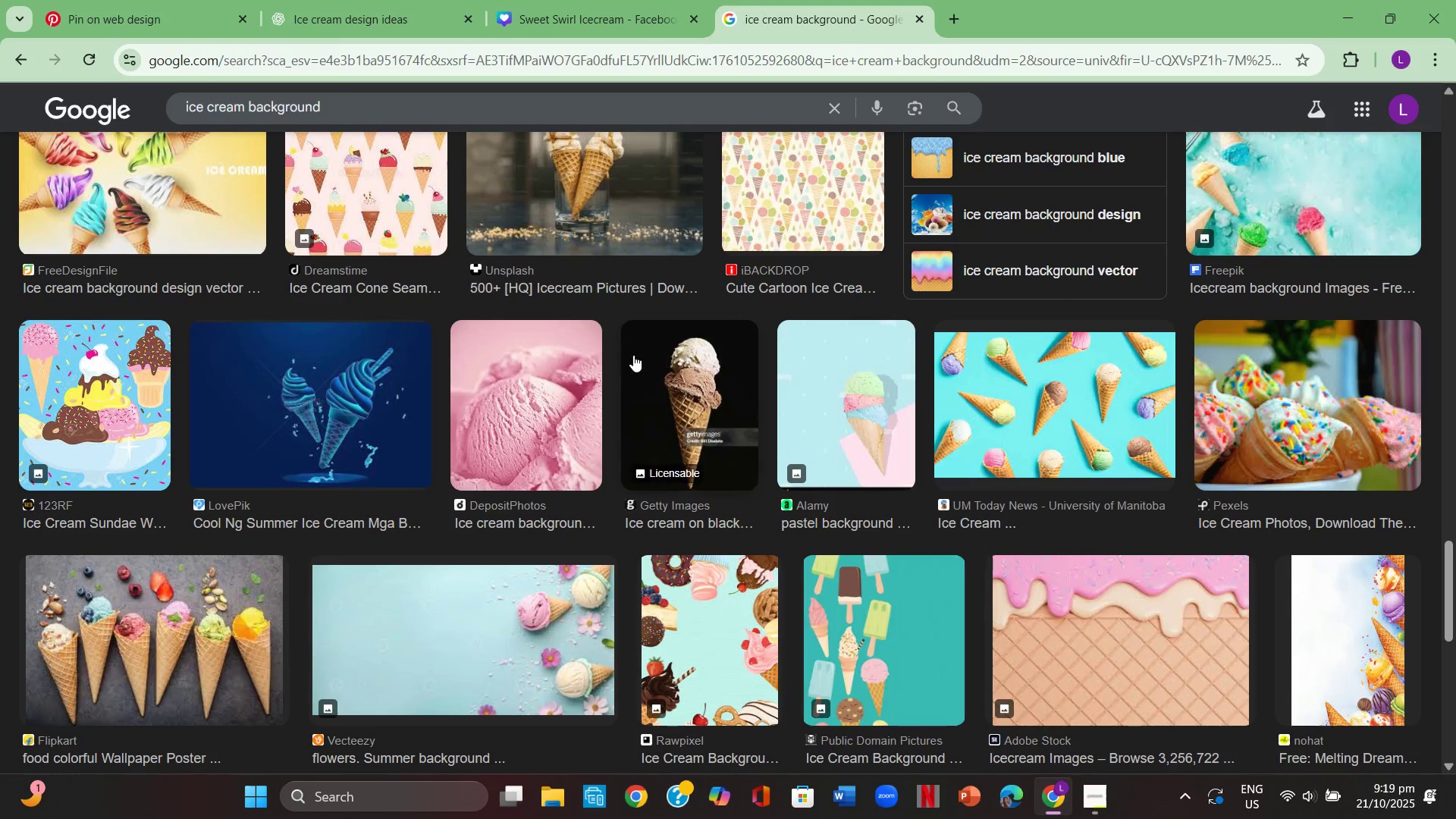 
scroll: coordinate [636, 353], scroll_direction: down, amount: 10.0
 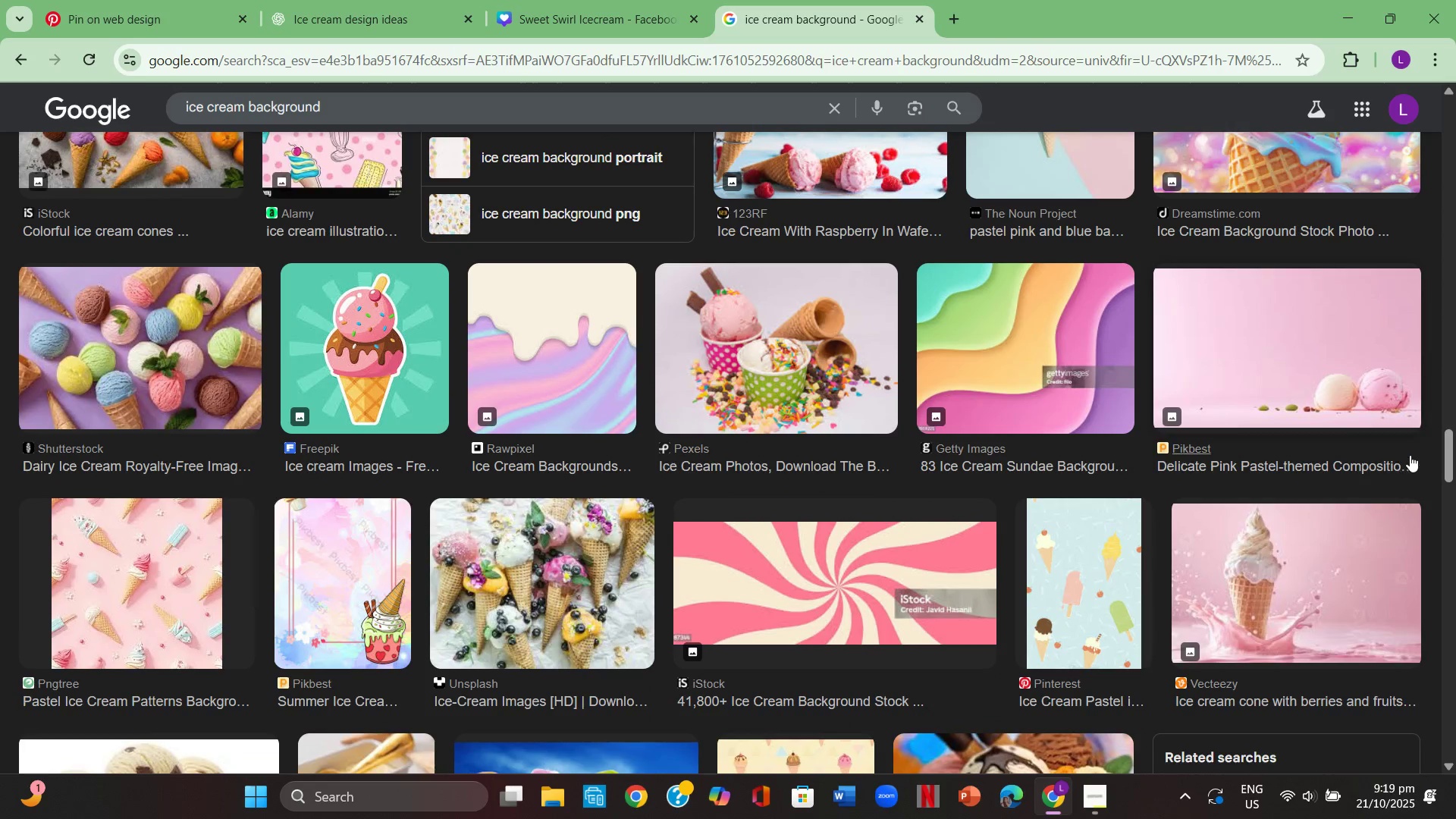 
left_click_drag(start_coordinate=[1455, 472], to_coordinate=[1455, 193])
 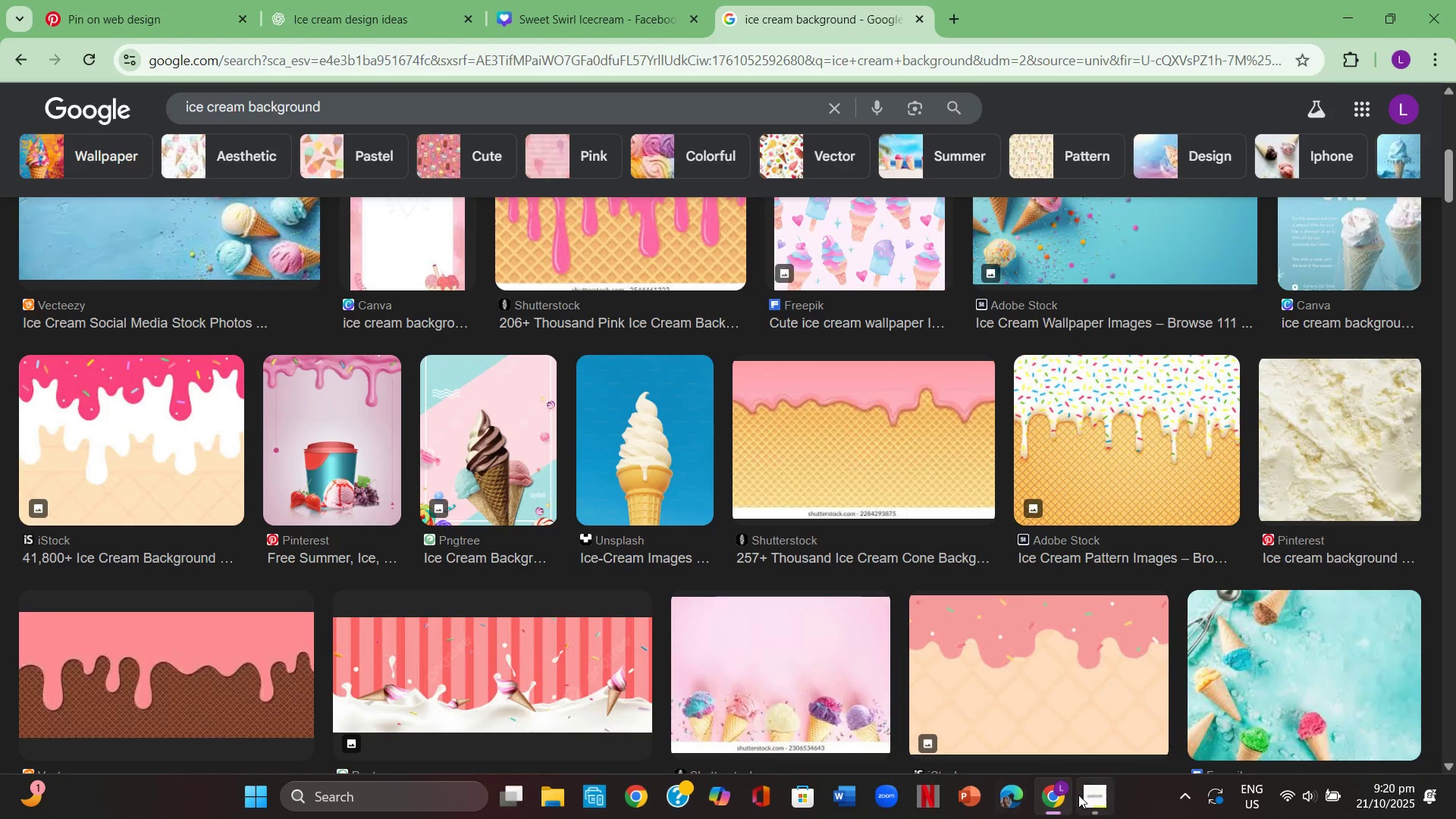 
left_click([1078, 795])